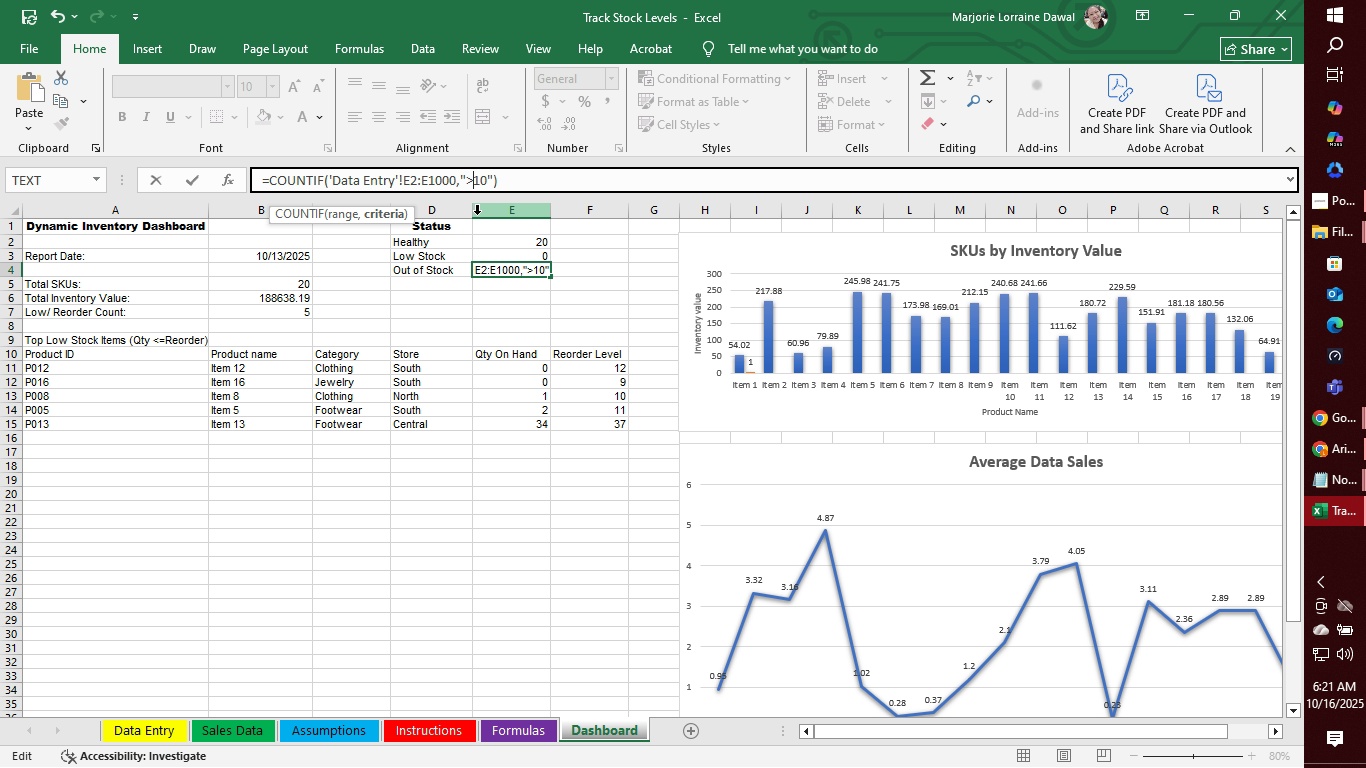 
key(Backspace)
 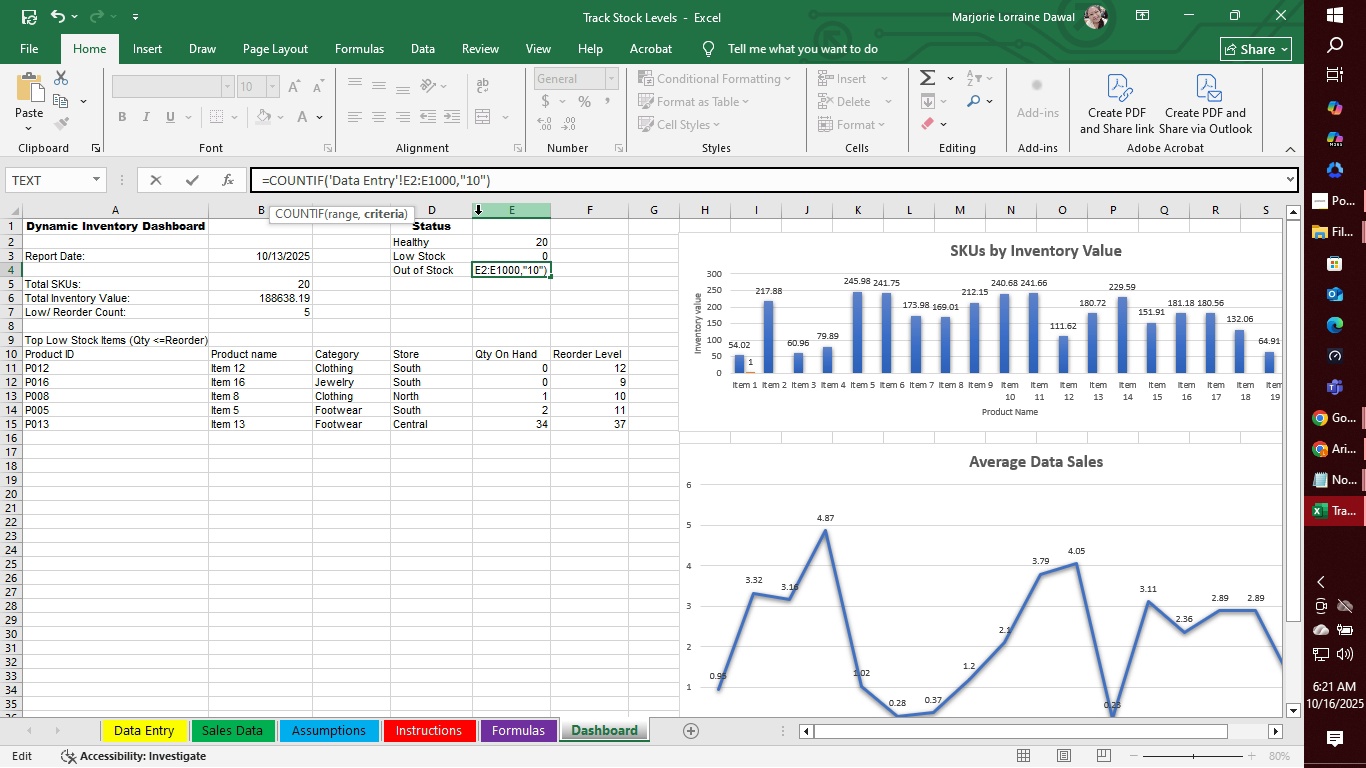 
key(ArrowRight)
 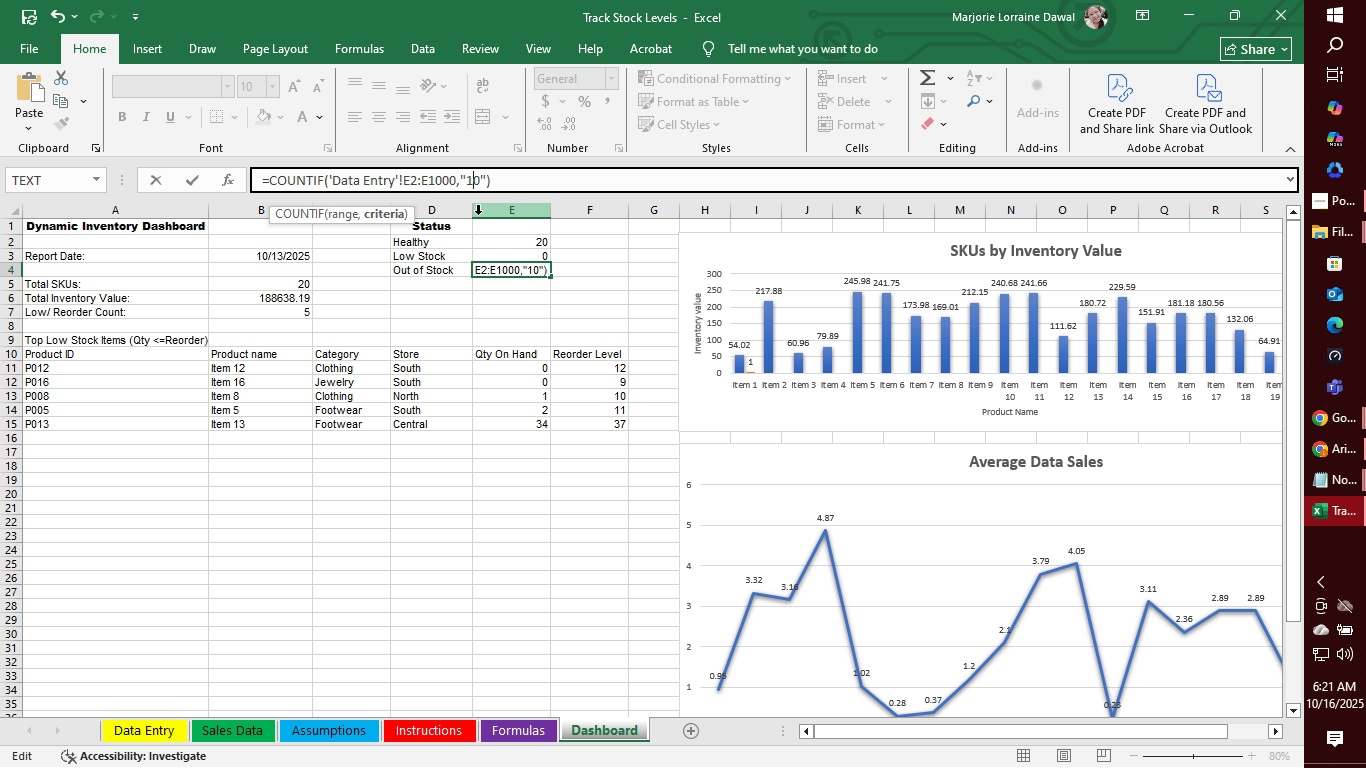 
key(Backspace)
 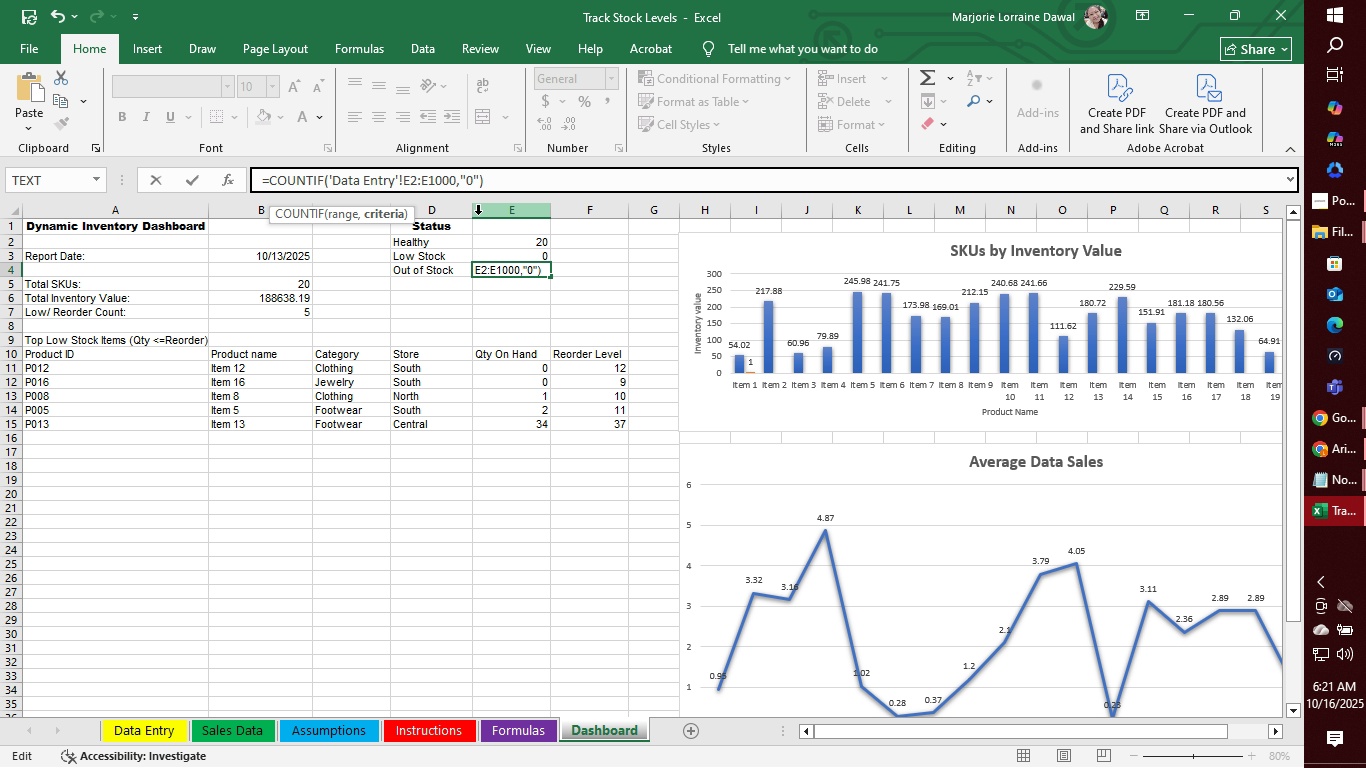 
key(Shift+Comma)
 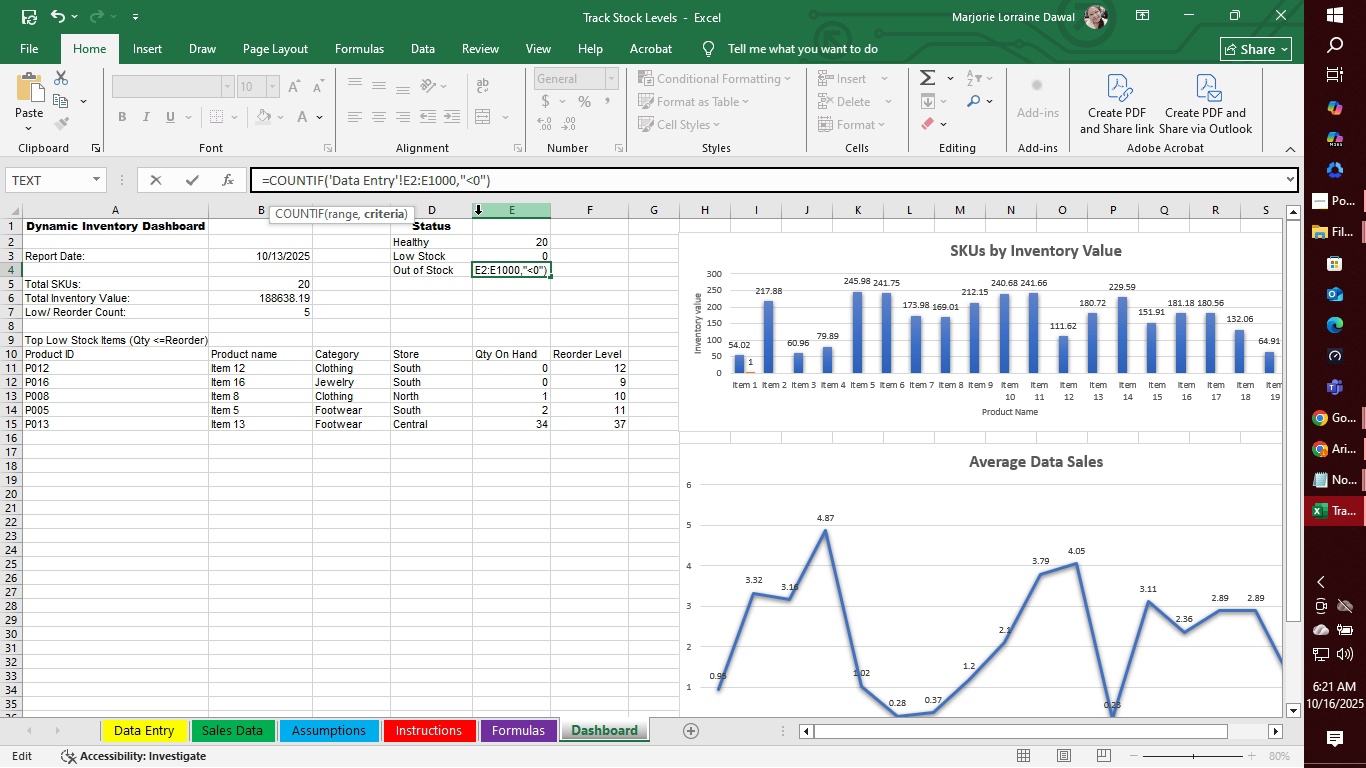 
key(Equal)
 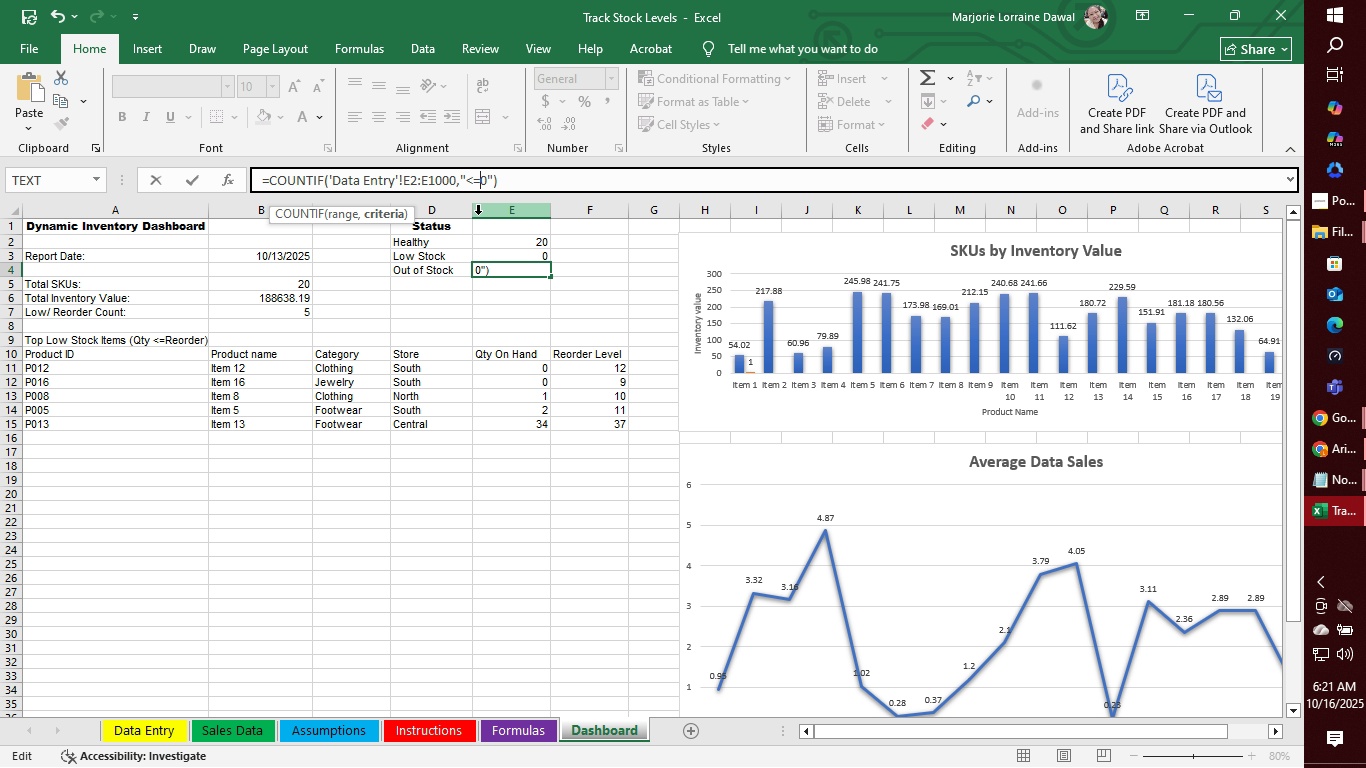 
wait(8.34)
 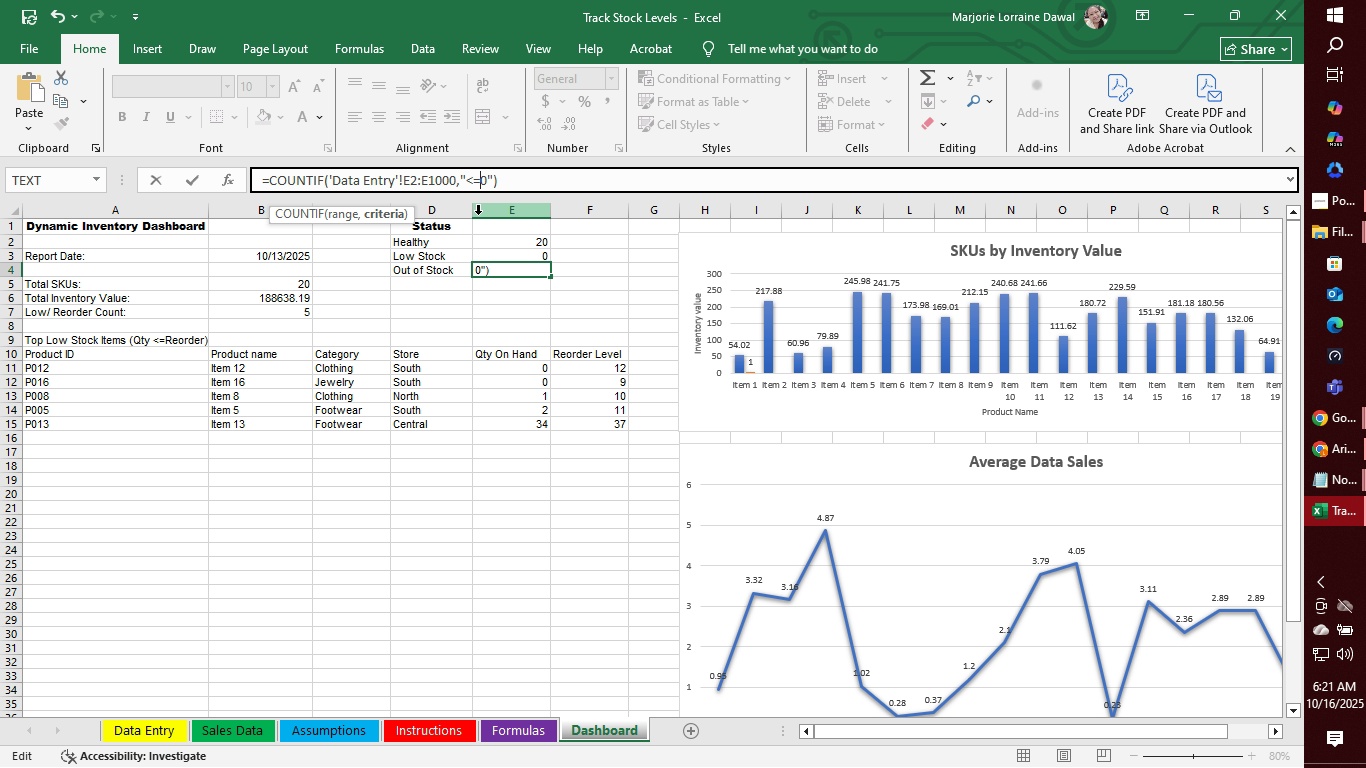 
key(Enter)
 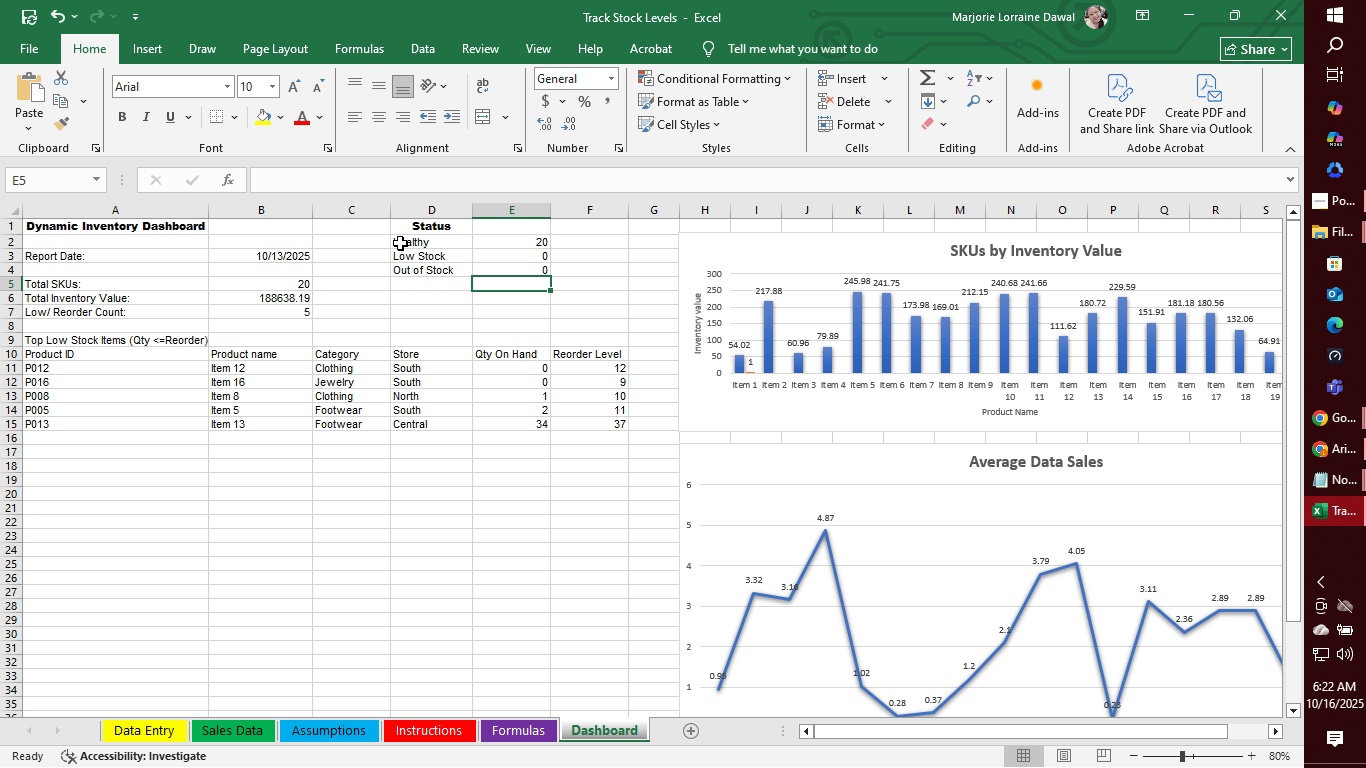 
wait(9.89)
 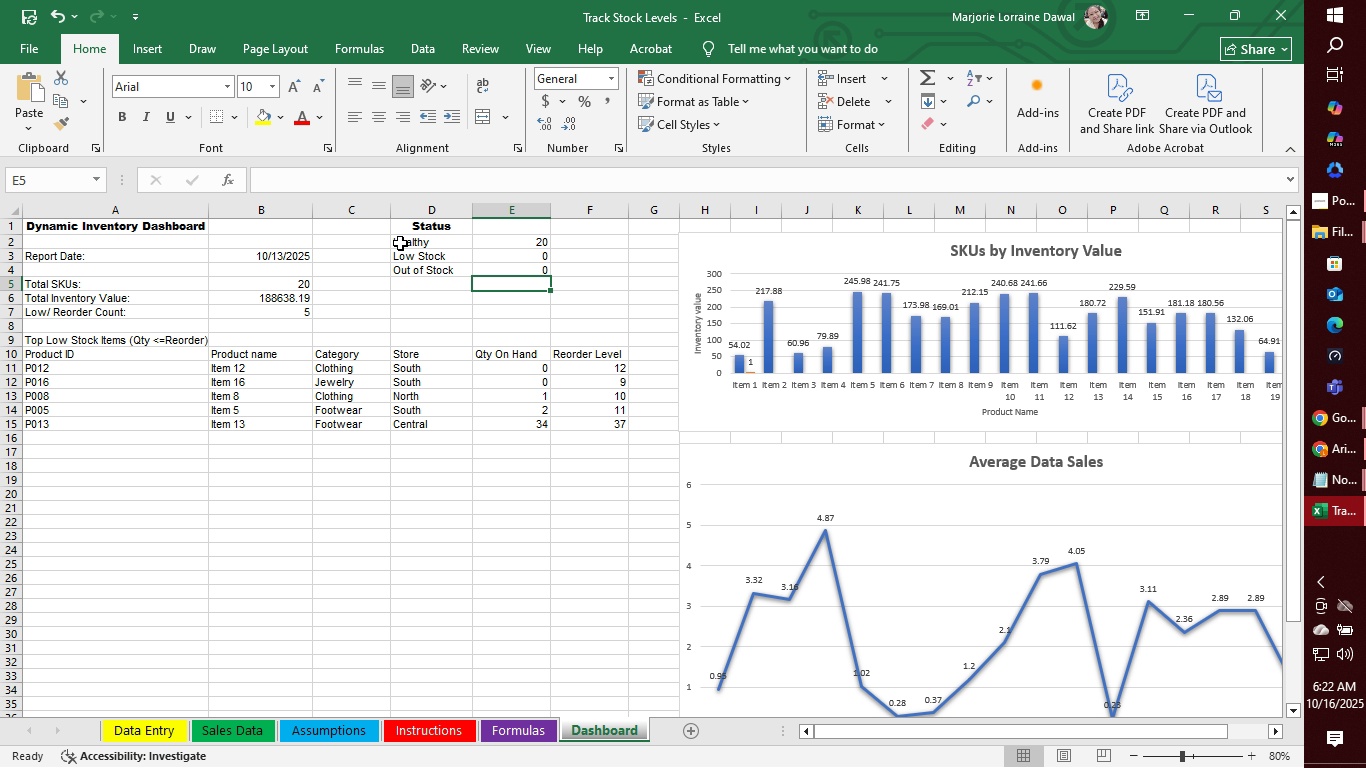 
left_click_drag(start_coordinate=[402, 228], to_coordinate=[524, 270])
 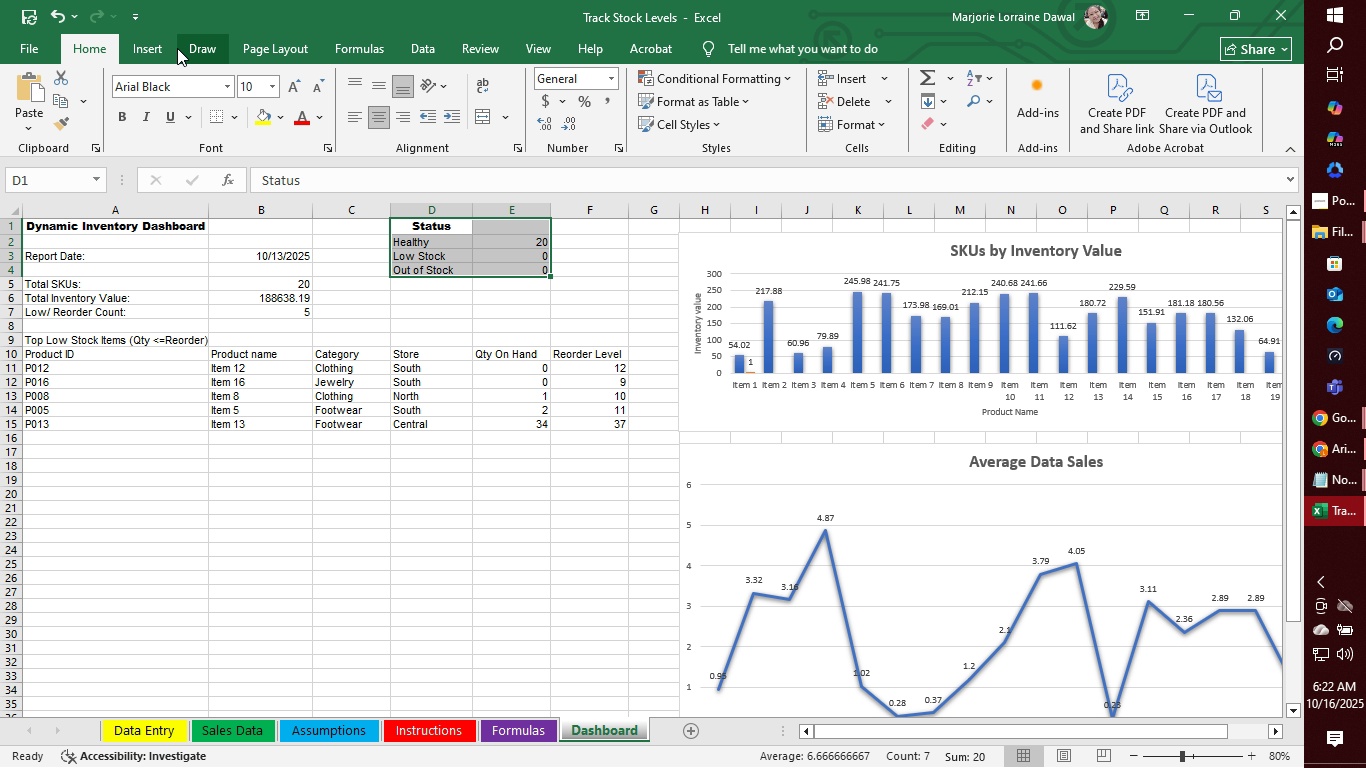 
left_click([159, 52])
 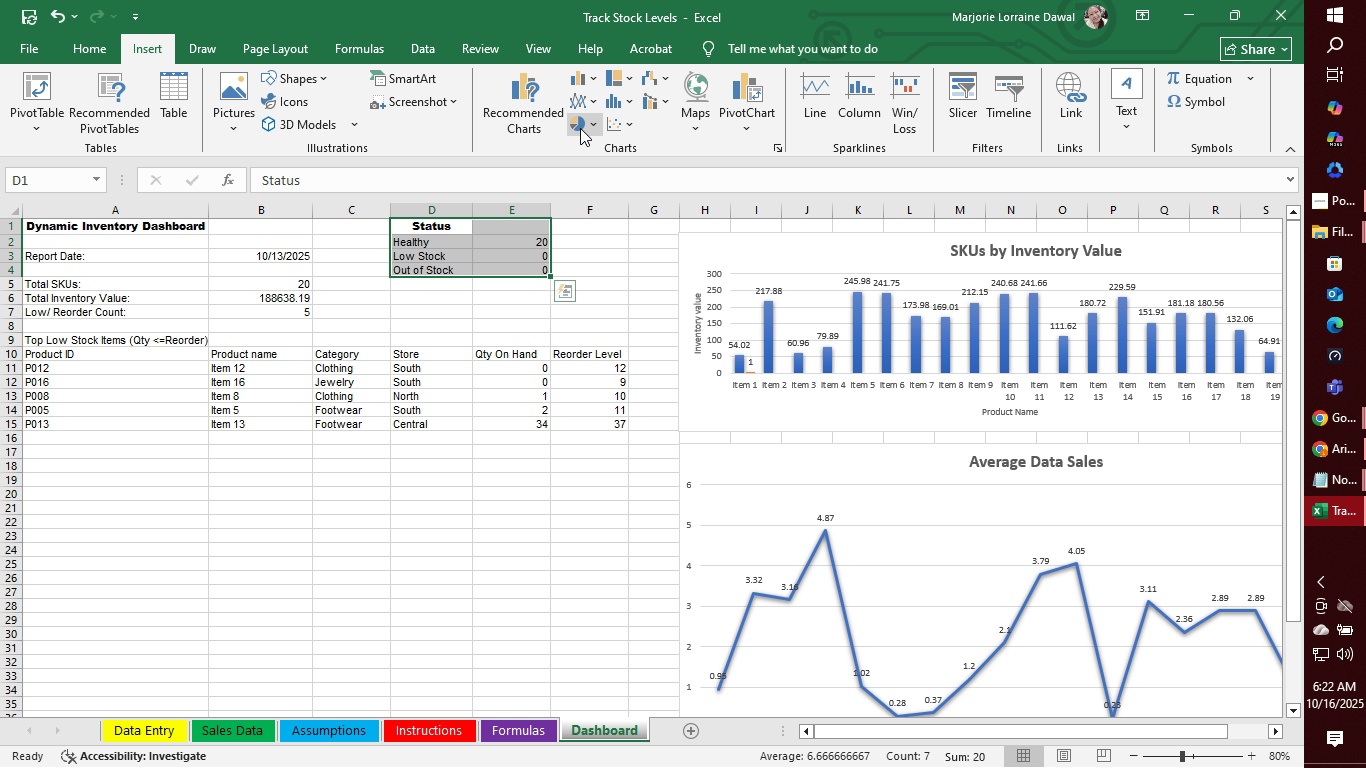 
left_click([580, 126])
 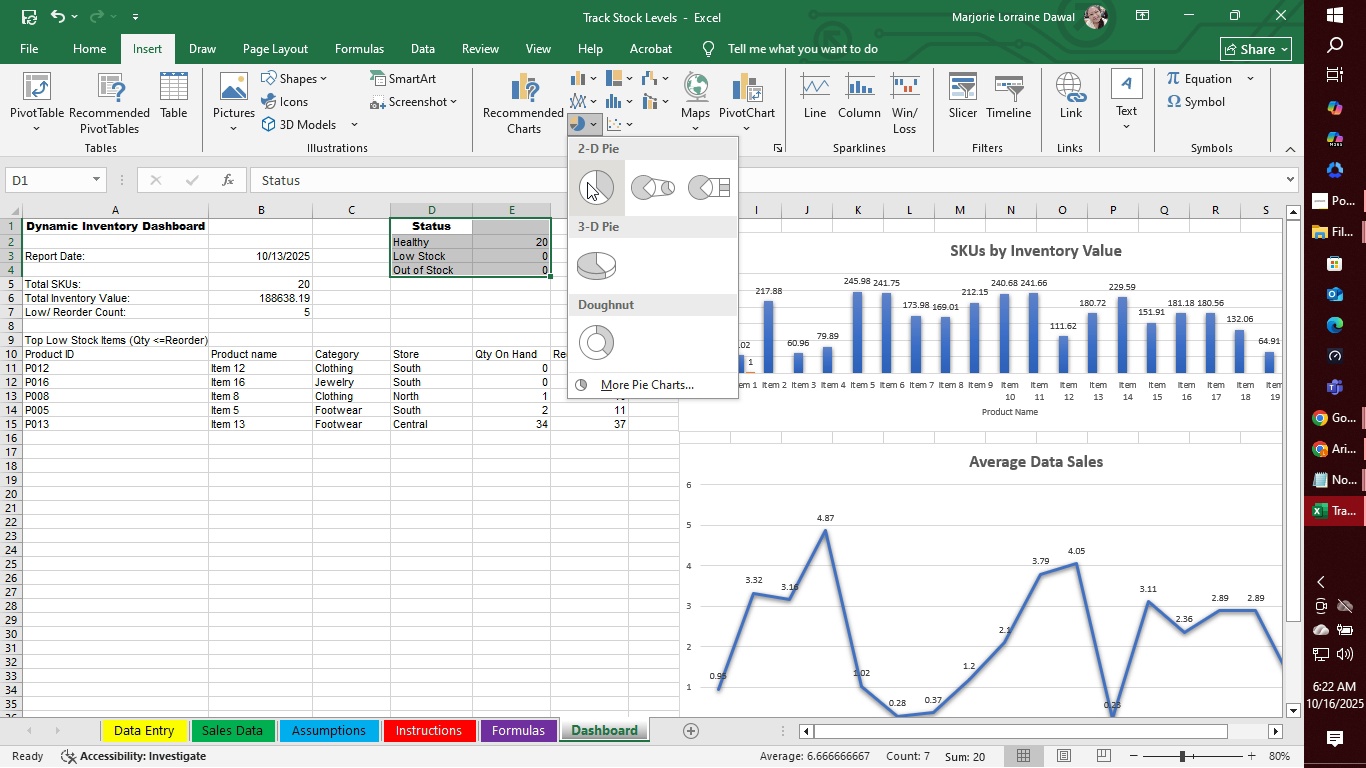 
left_click([587, 182])
 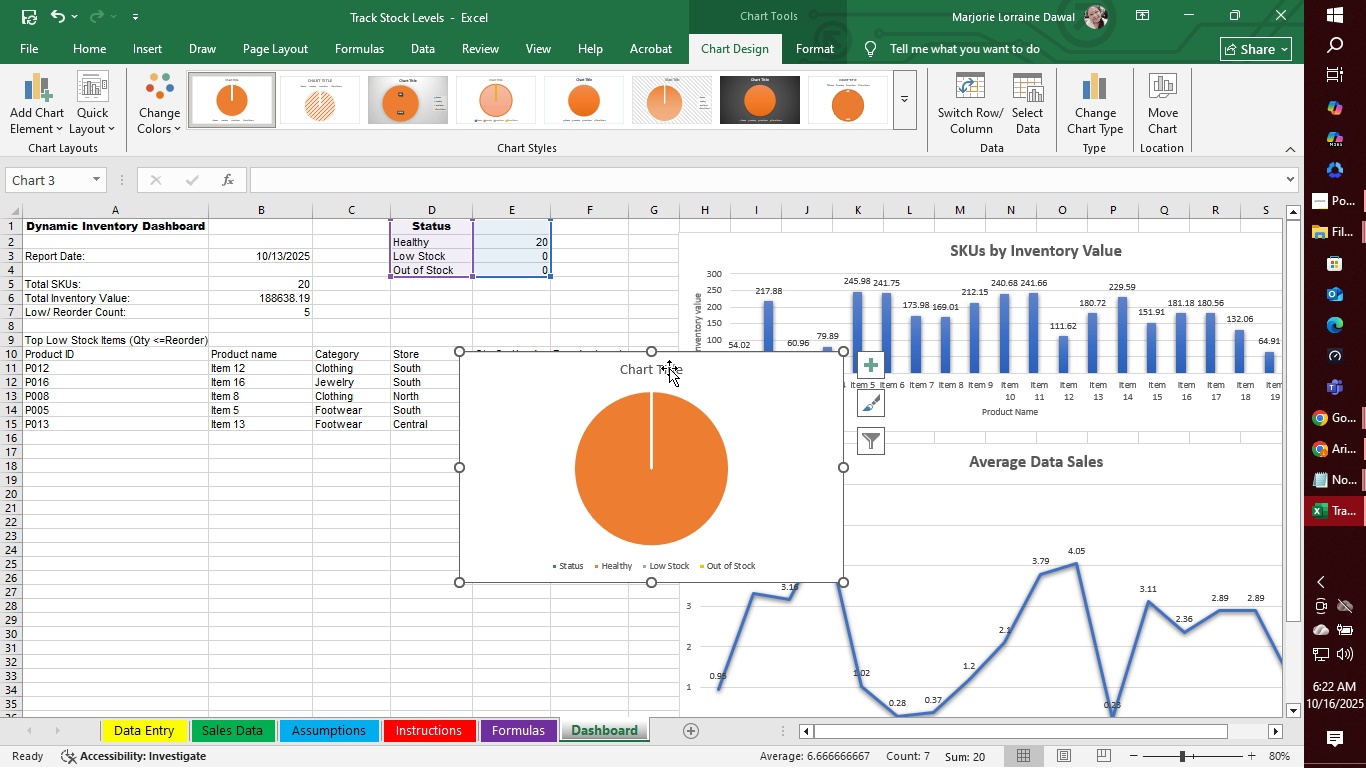 
left_click_drag(start_coordinate=[682, 363], to_coordinate=[573, 442])
 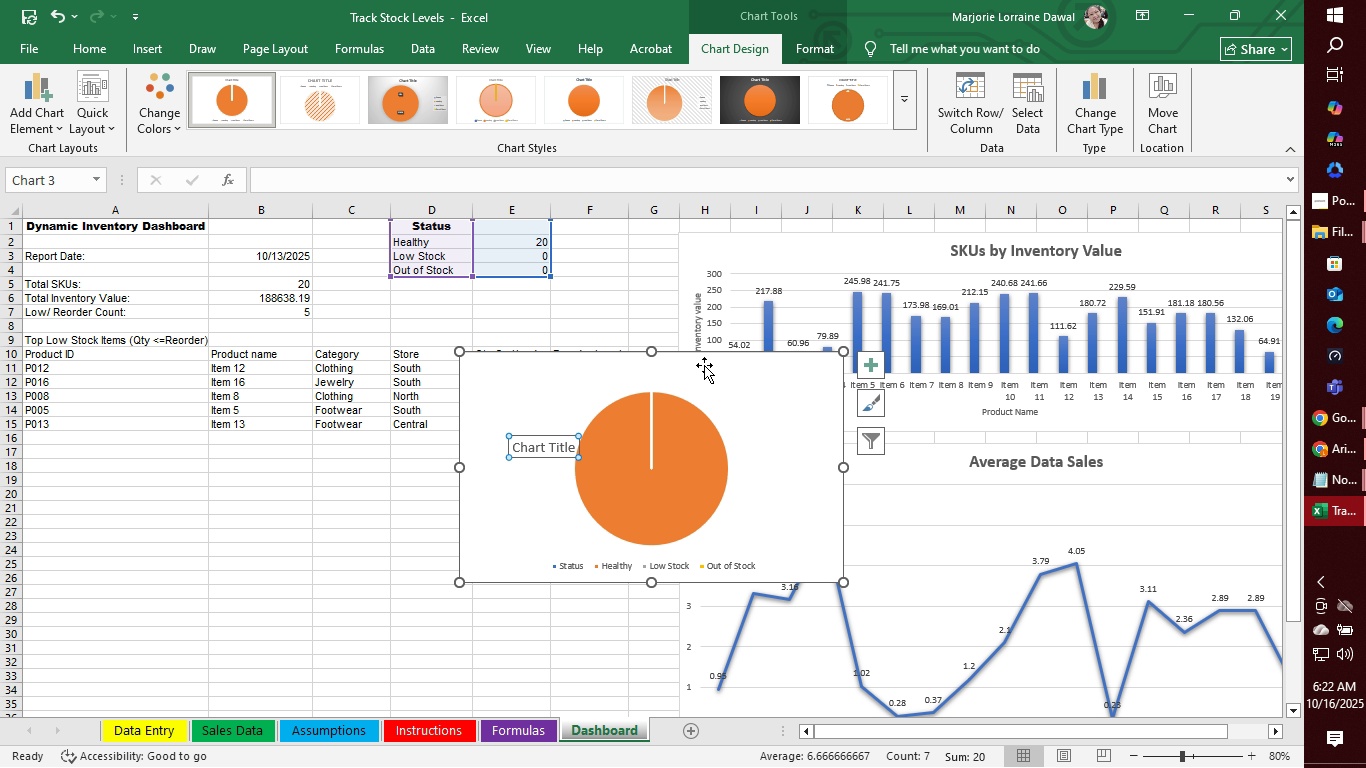 
key(Control+Z)
 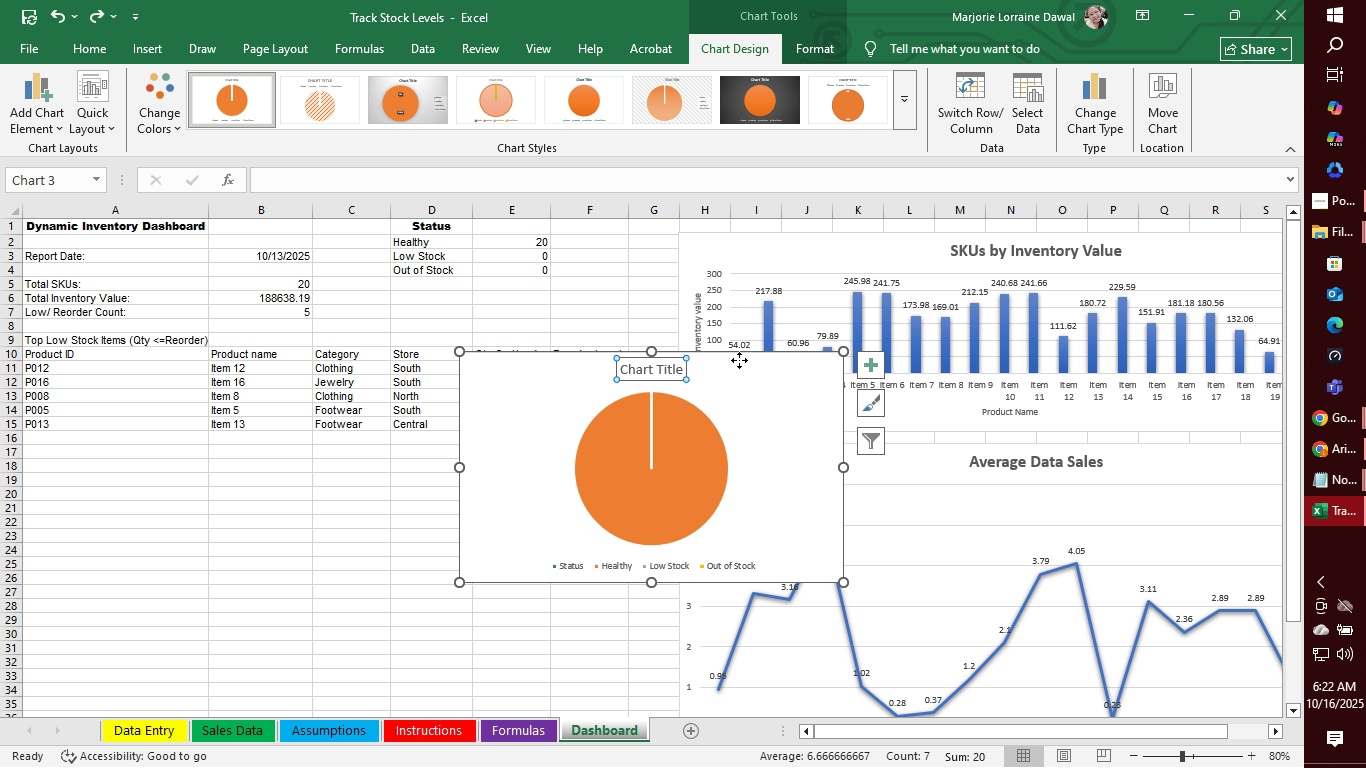 
left_click_drag(start_coordinate=[739, 360], to_coordinate=[393, 468])
 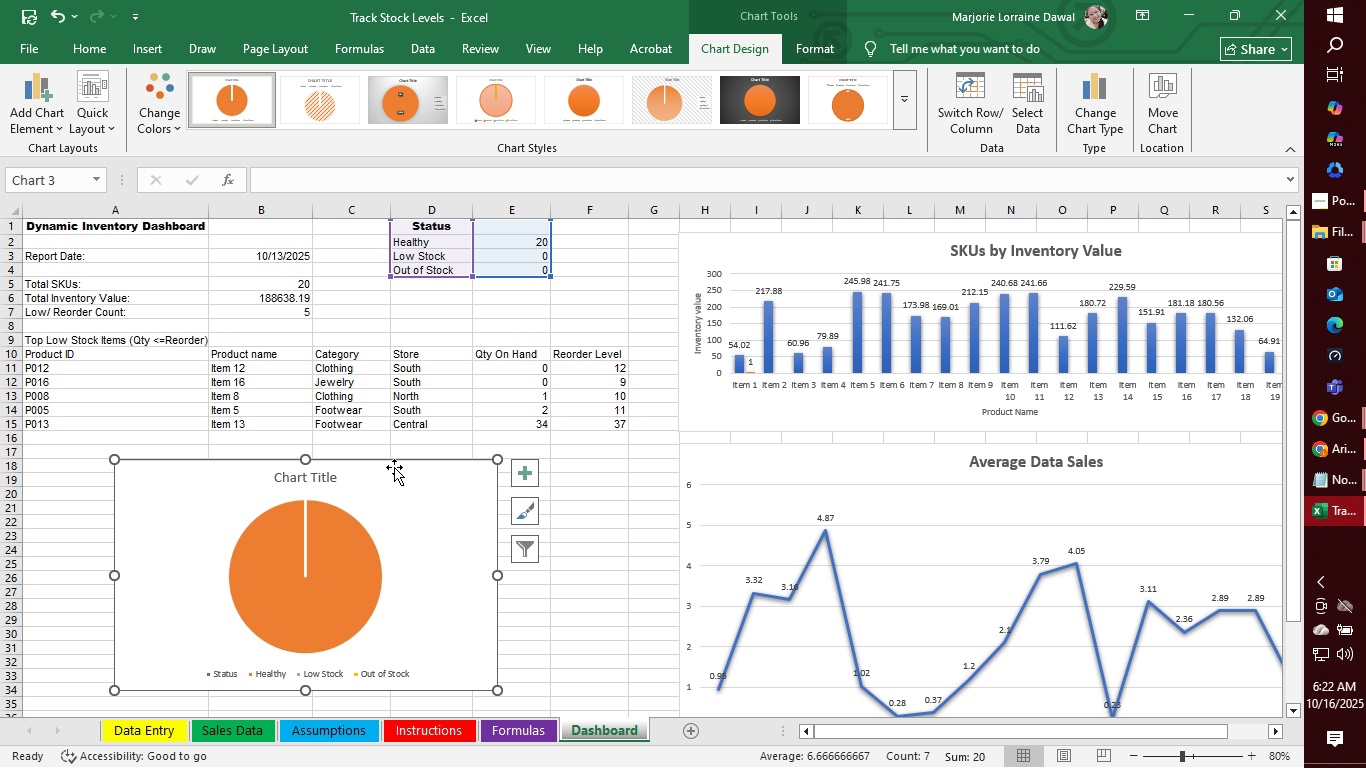 
wait(8.61)
 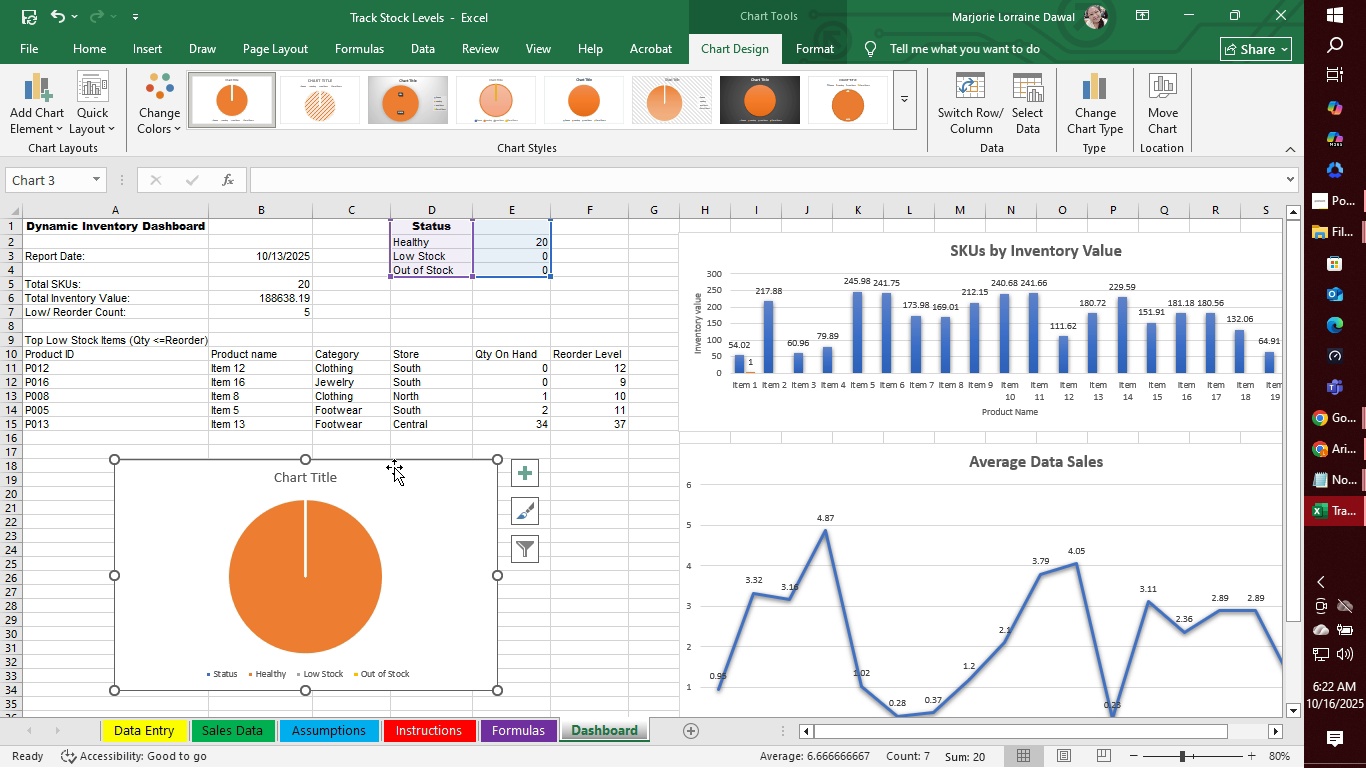 
mouse_move([407, 526])
 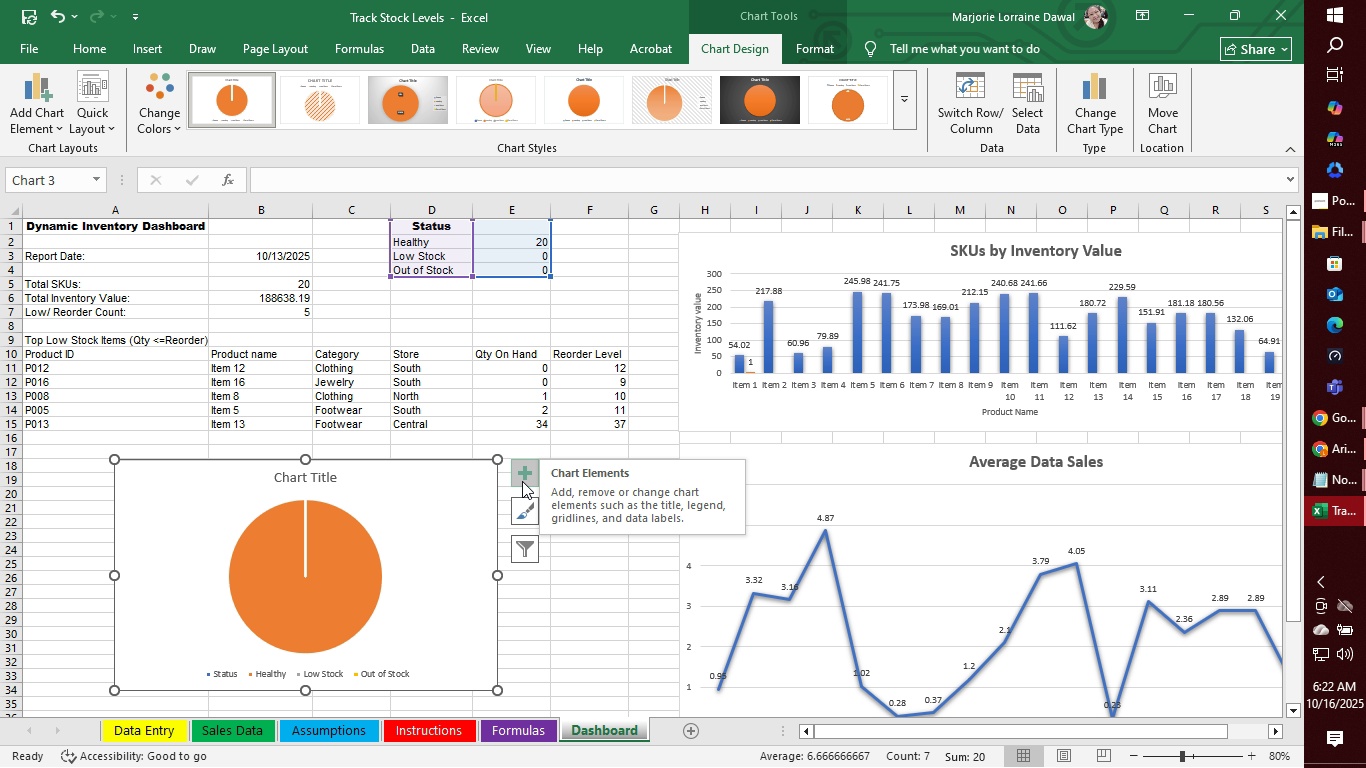 
wait(12.47)
 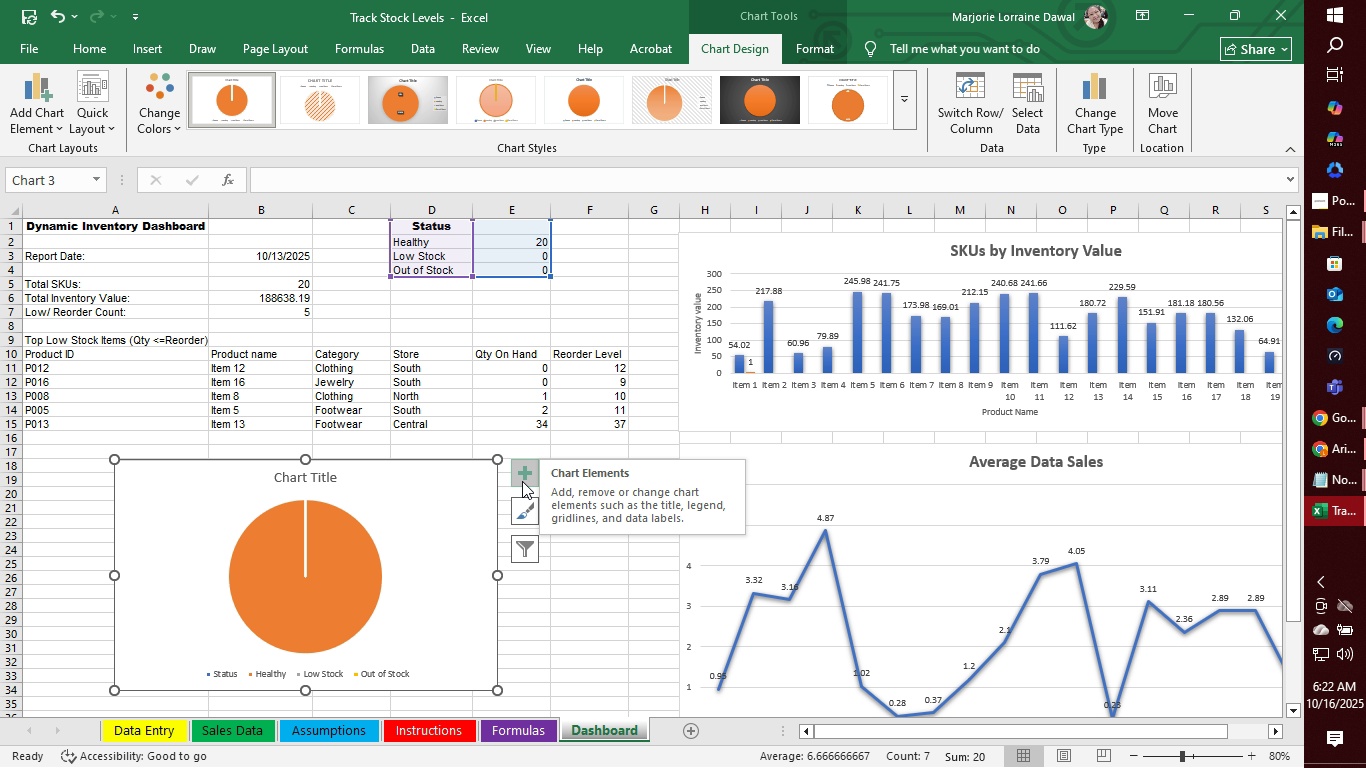 
left_click([522, 481])
 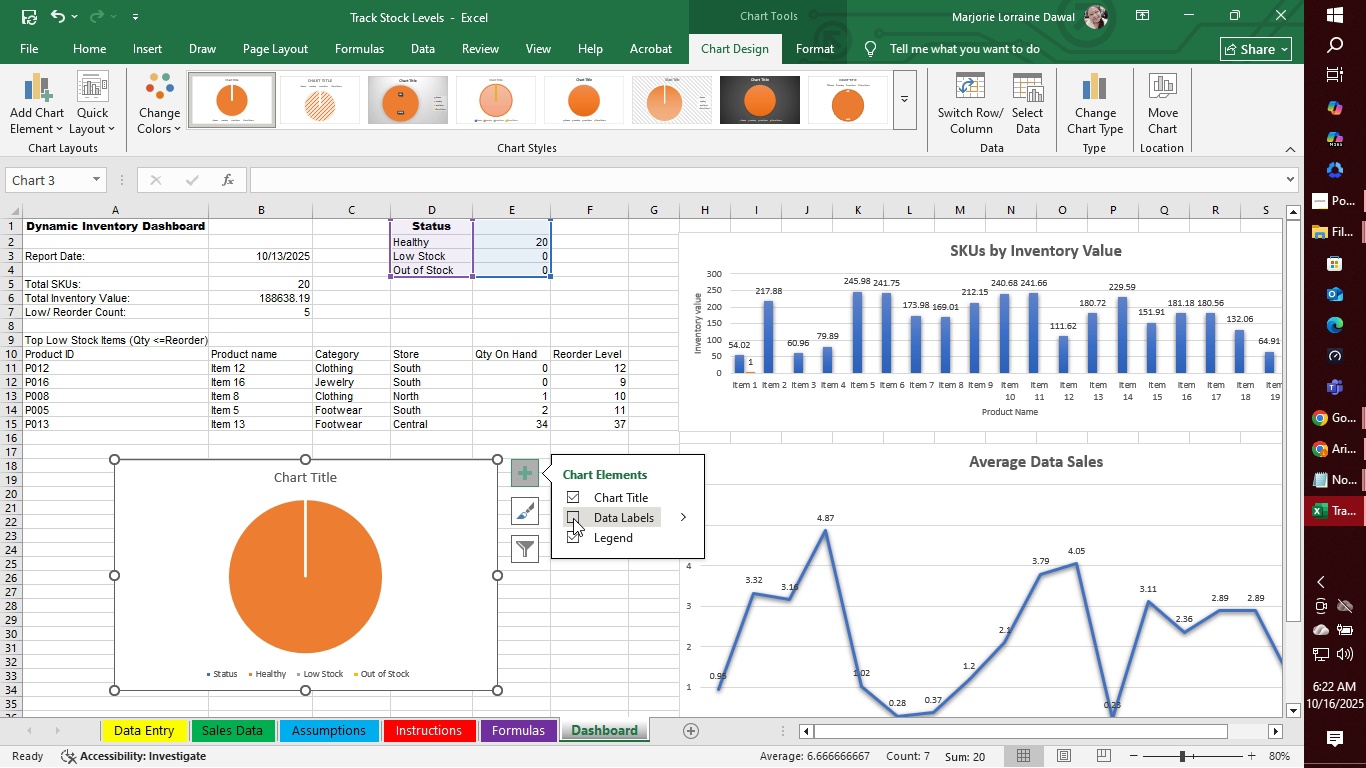 
left_click([573, 518])
 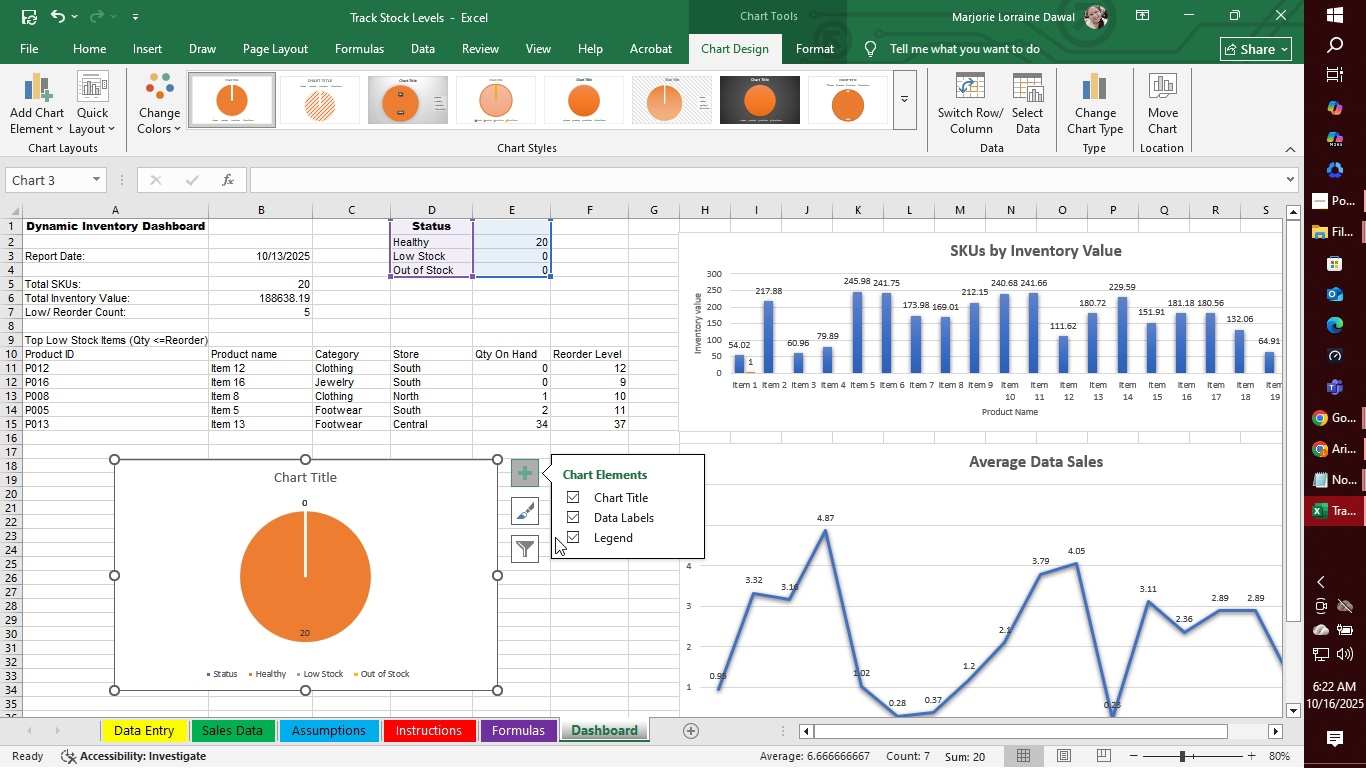 
left_click([518, 515])
 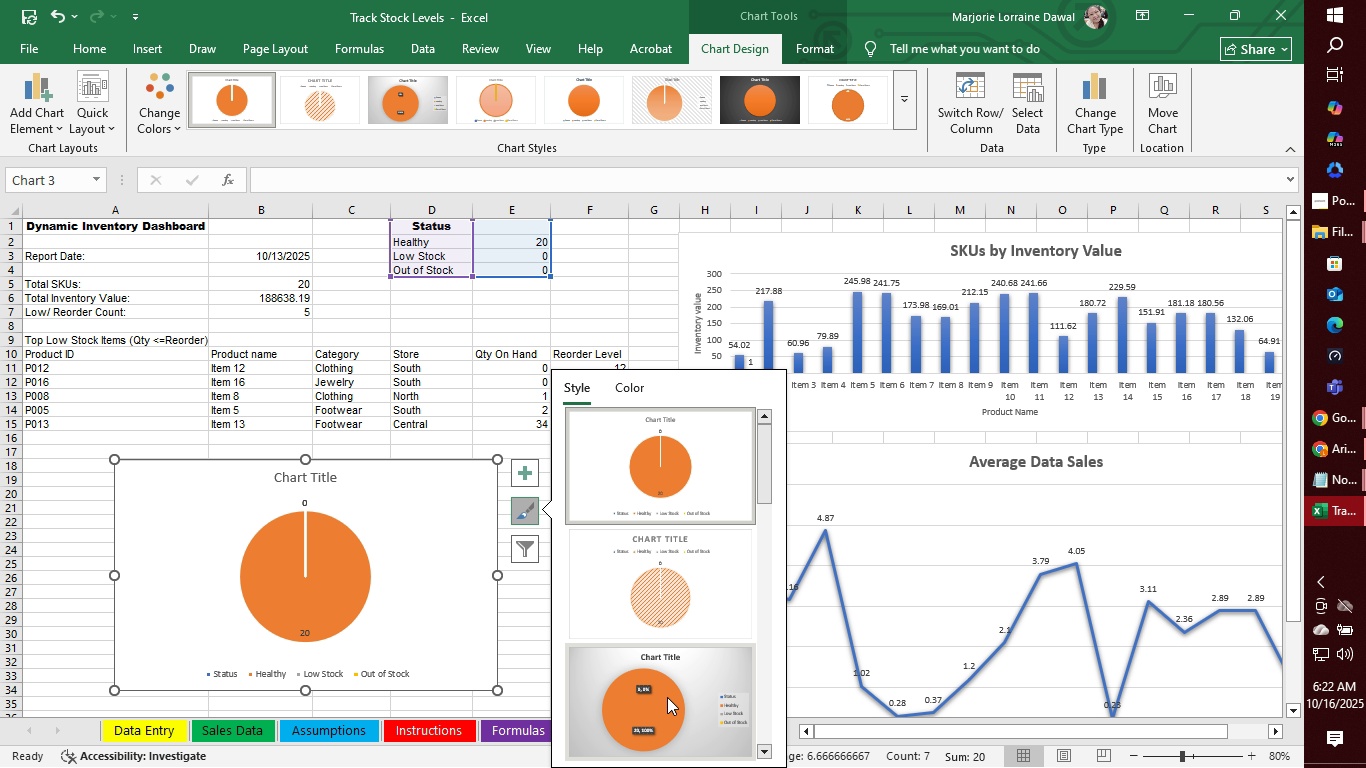 
left_click([667, 697])
 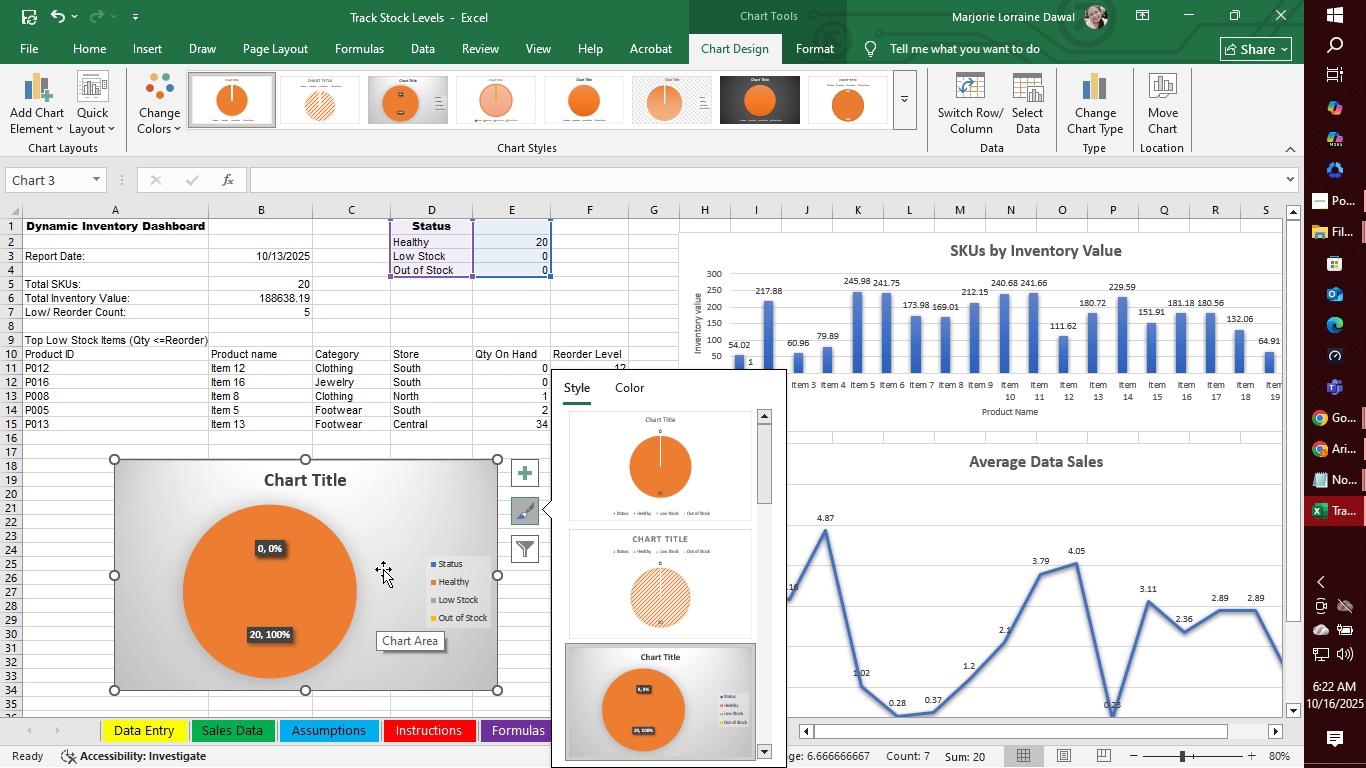 
left_click([386, 564])
 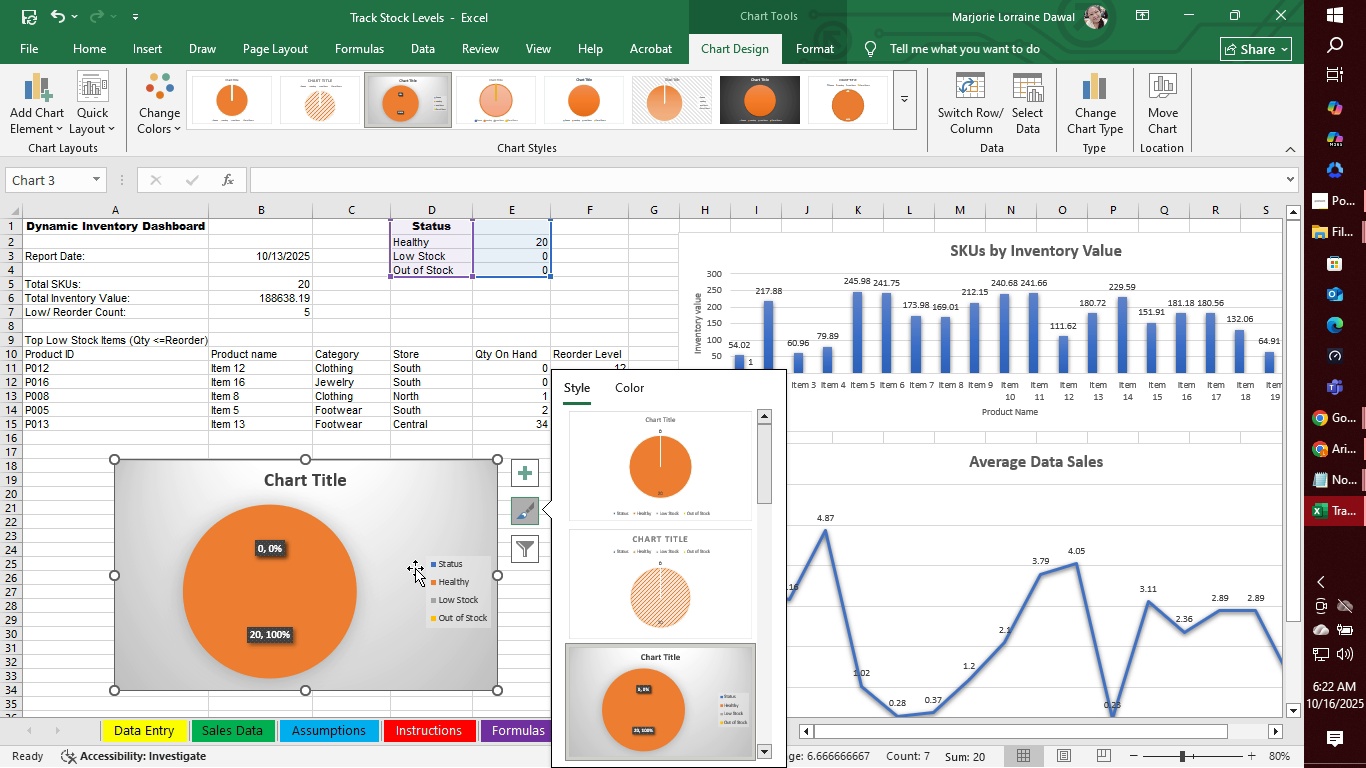 
scroll: coordinate [670, 605], scroll_direction: down, amount: 6.0
 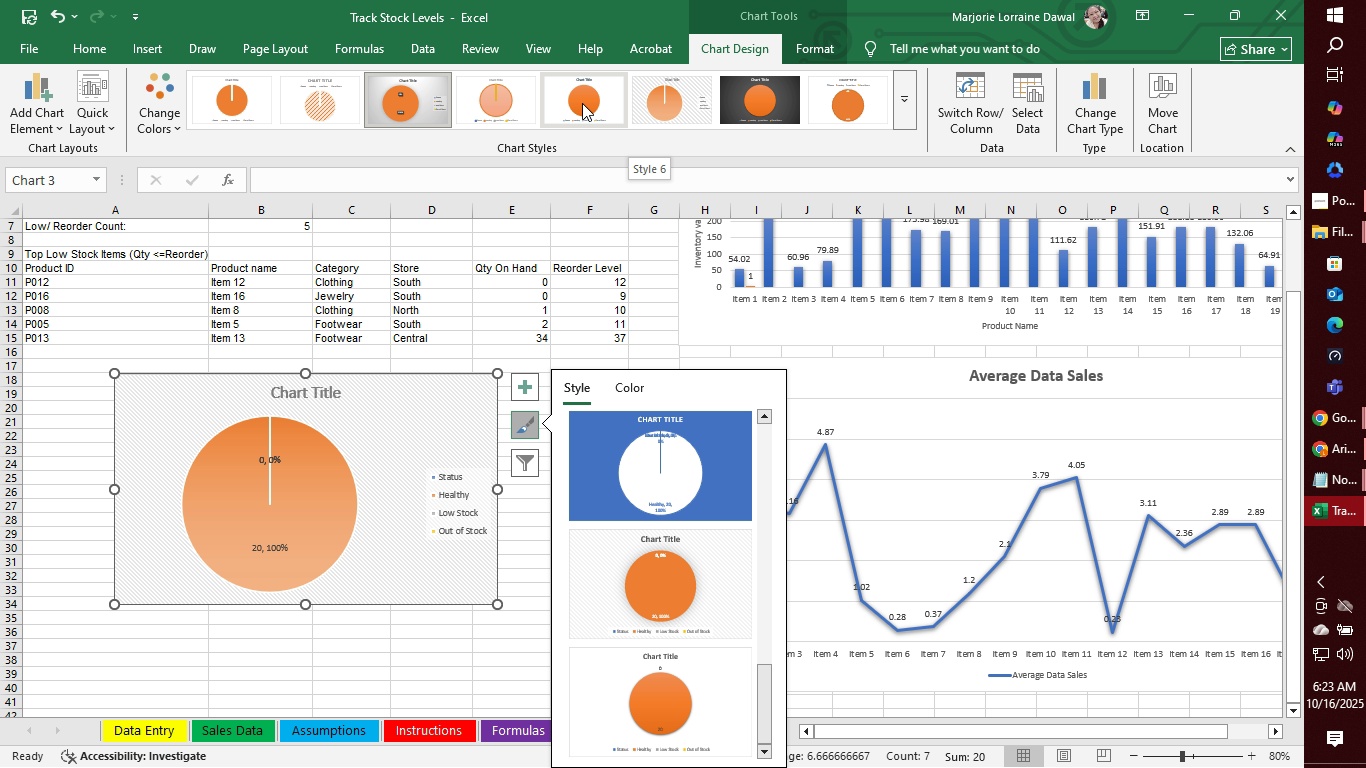 
wait(9.98)
 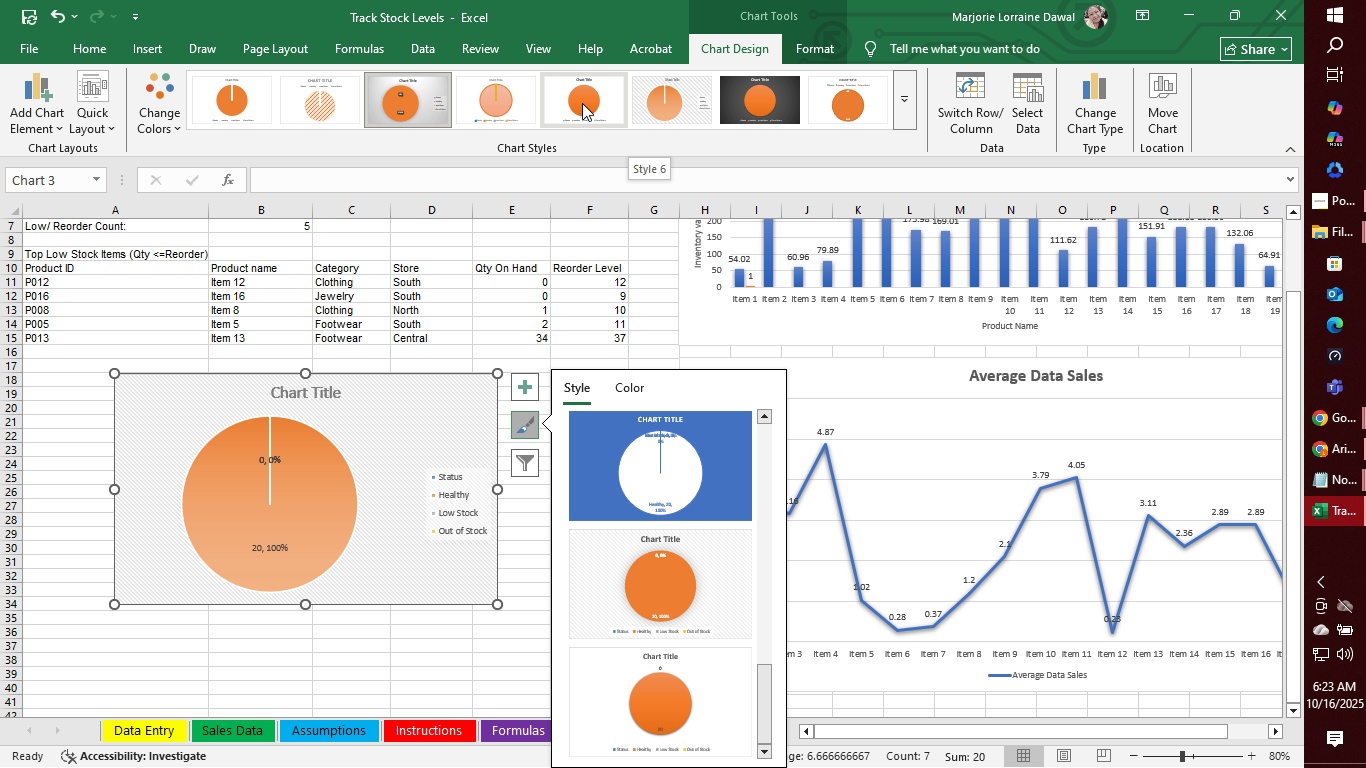 
left_click([209, 103])
 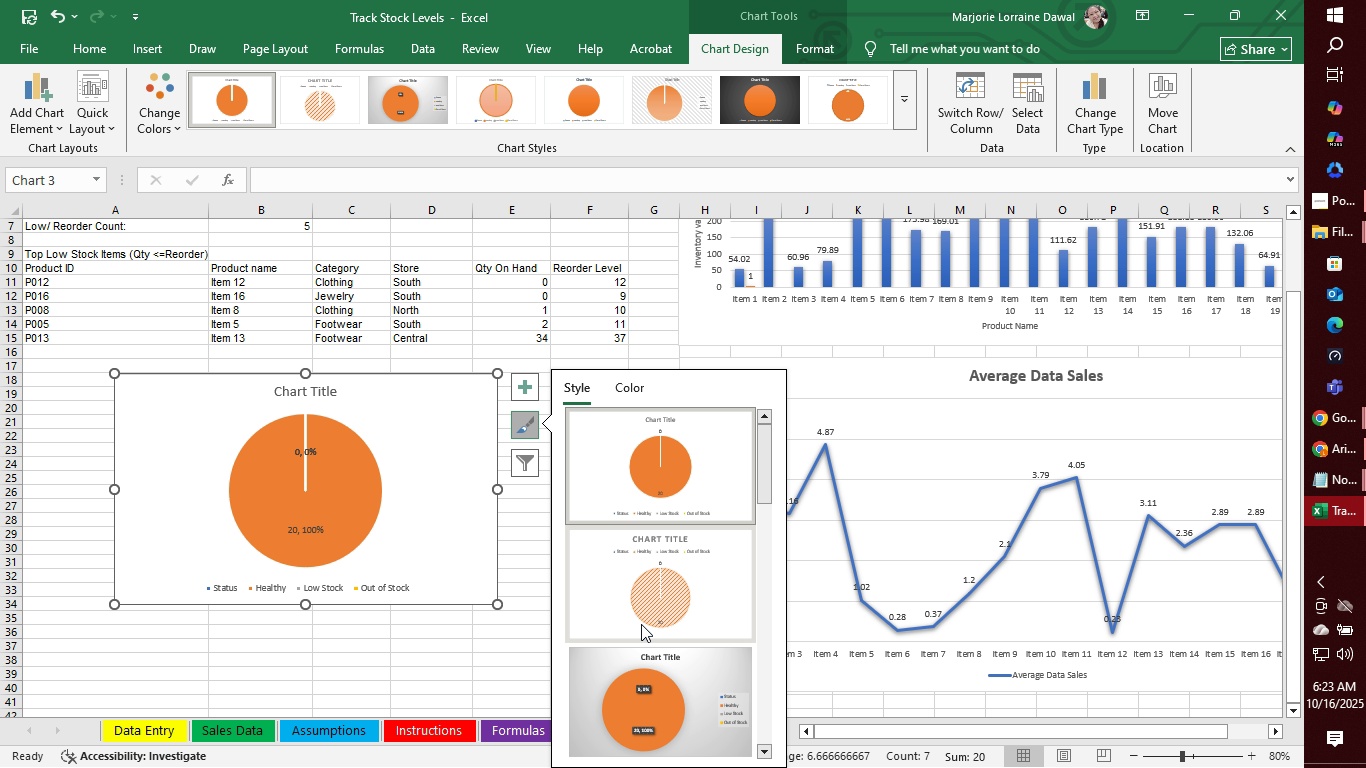 
scroll: coordinate [671, 665], scroll_direction: down, amount: 7.0
 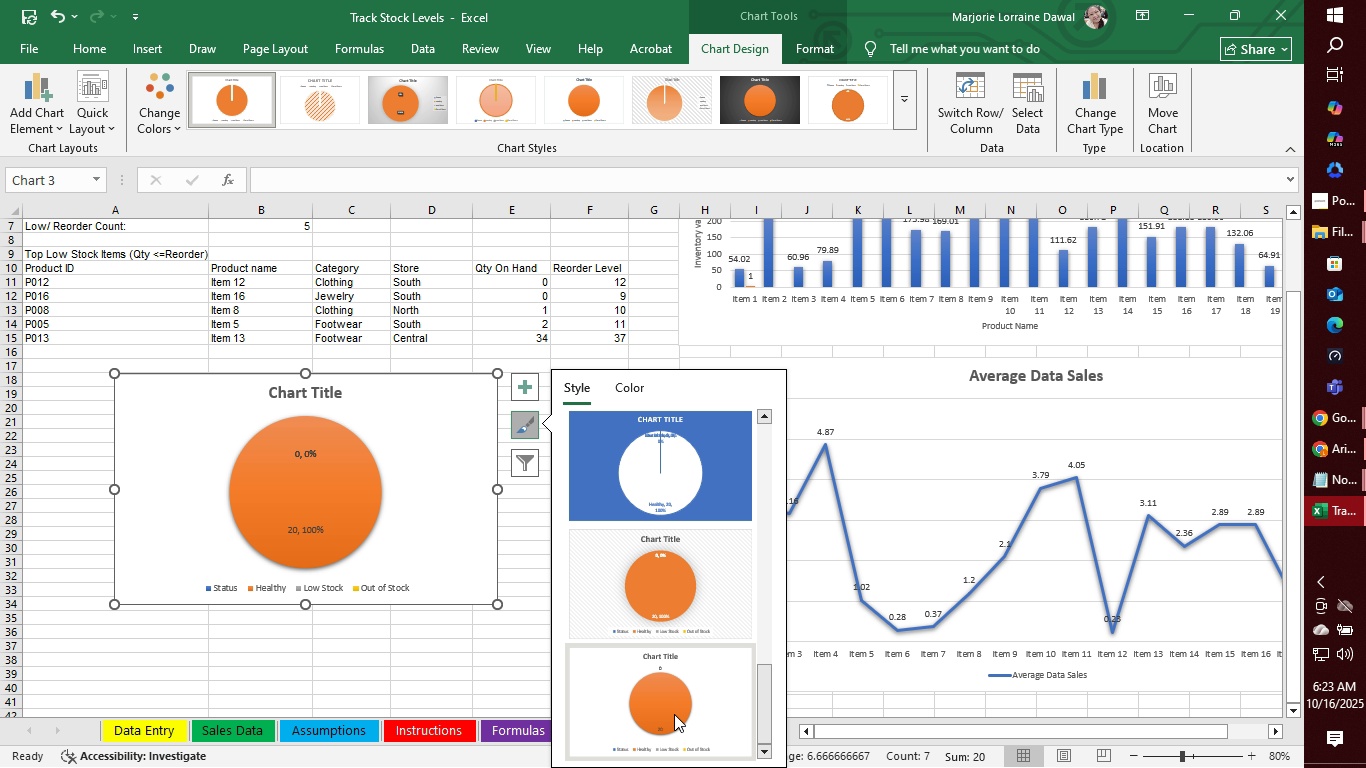 
left_click([674, 714])
 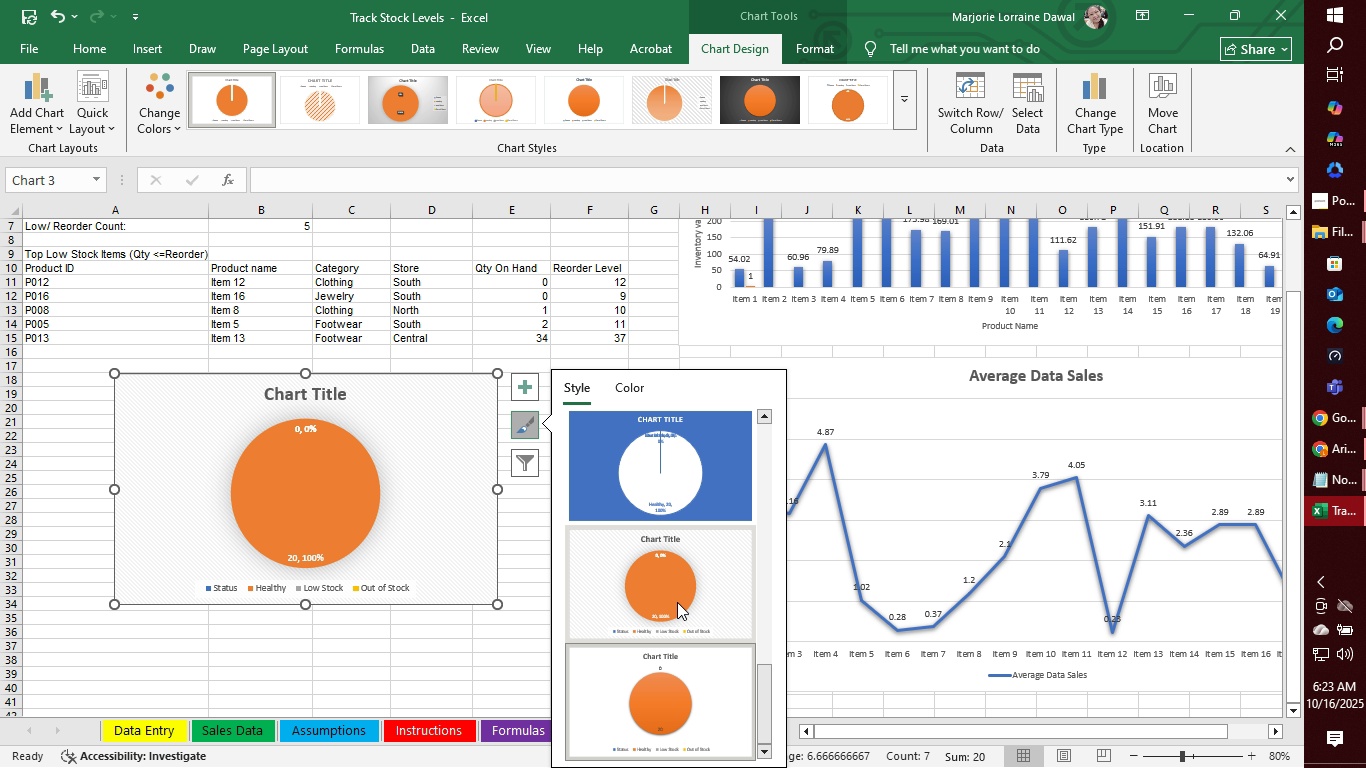 
left_click([677, 602])
 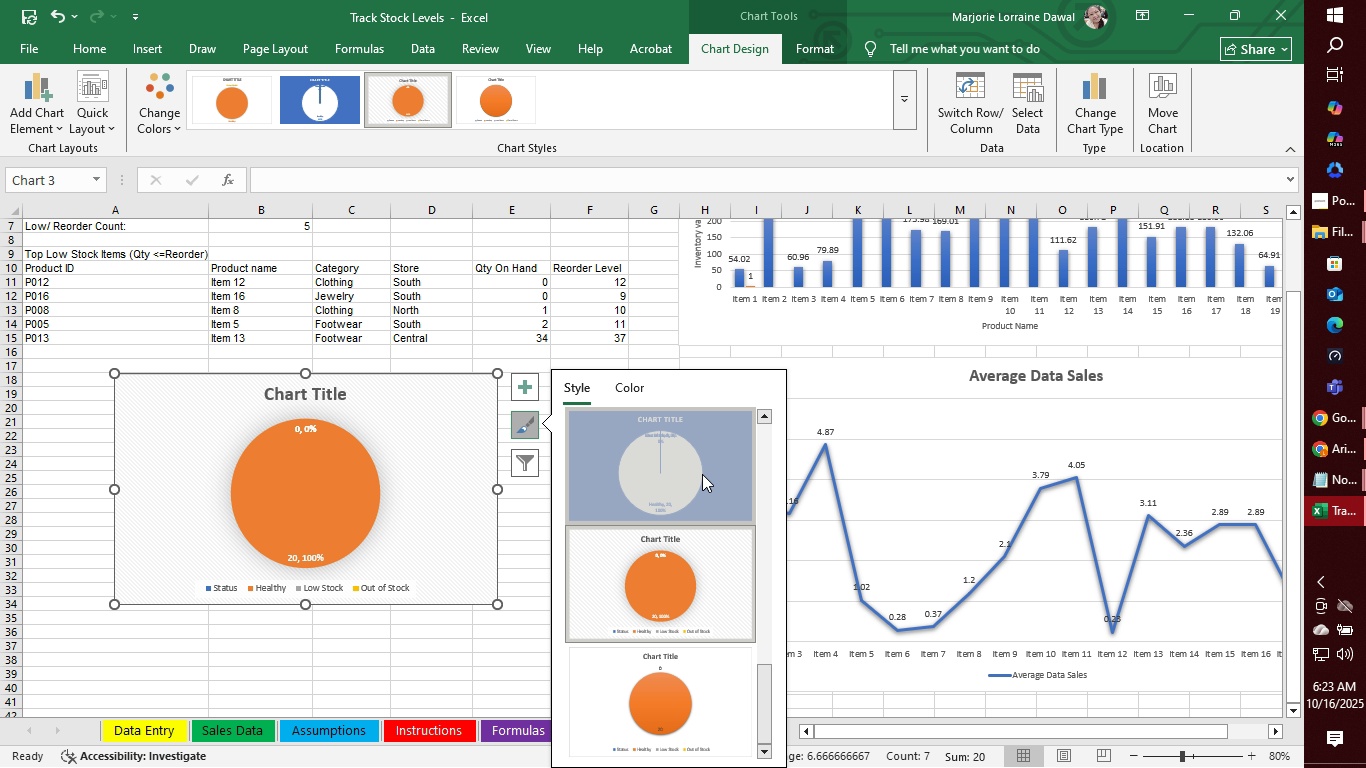 
left_click([702, 474])
 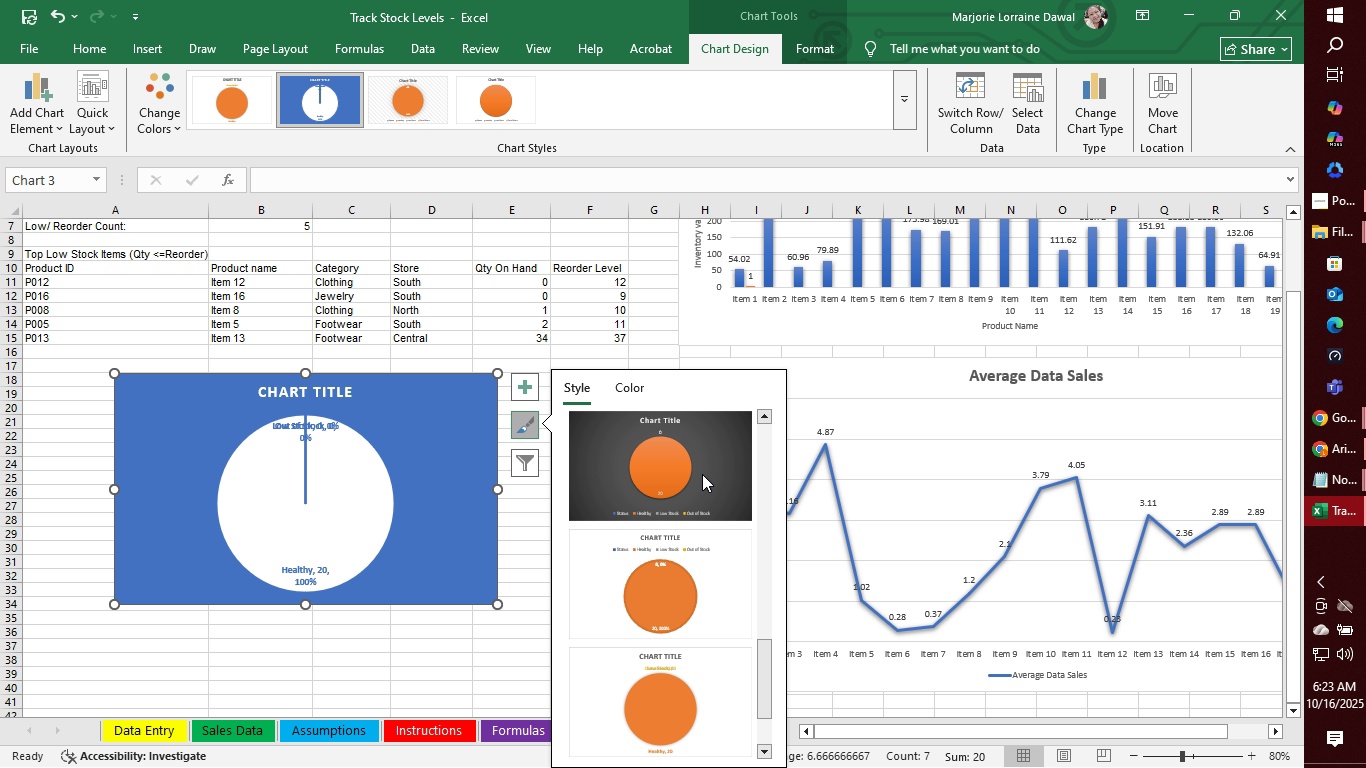 
scroll: coordinate [702, 474], scroll_direction: up, amount: 3.0
 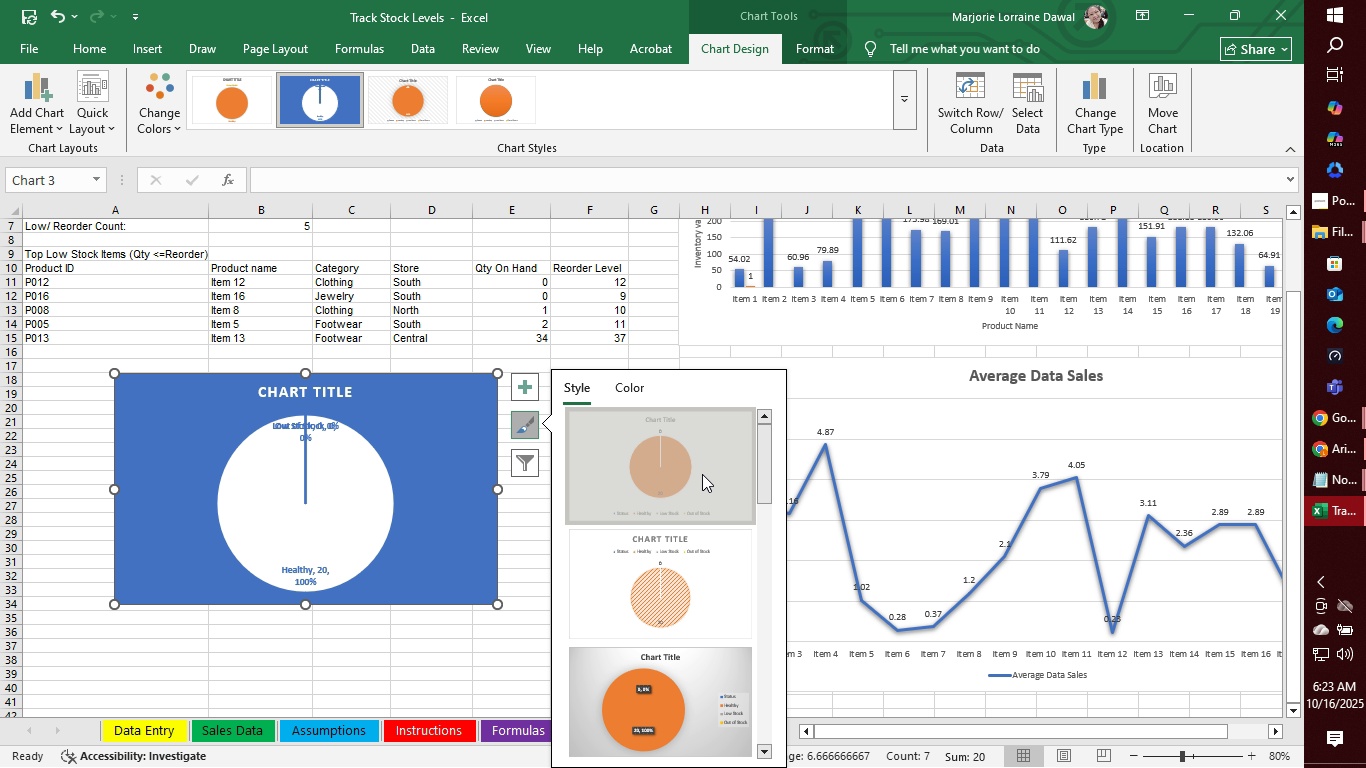 
left_click([702, 474])
 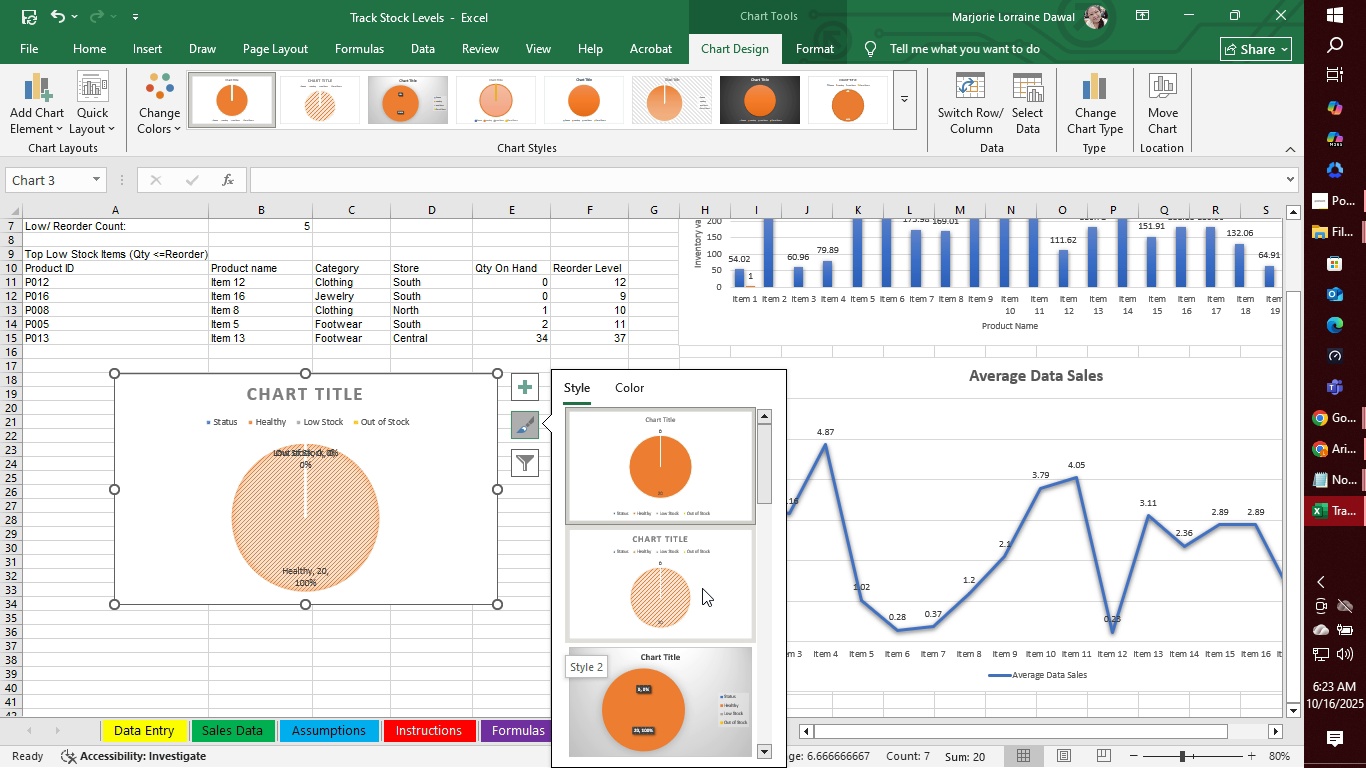 
scroll: coordinate [692, 476], scroll_direction: up, amount: 6.0
 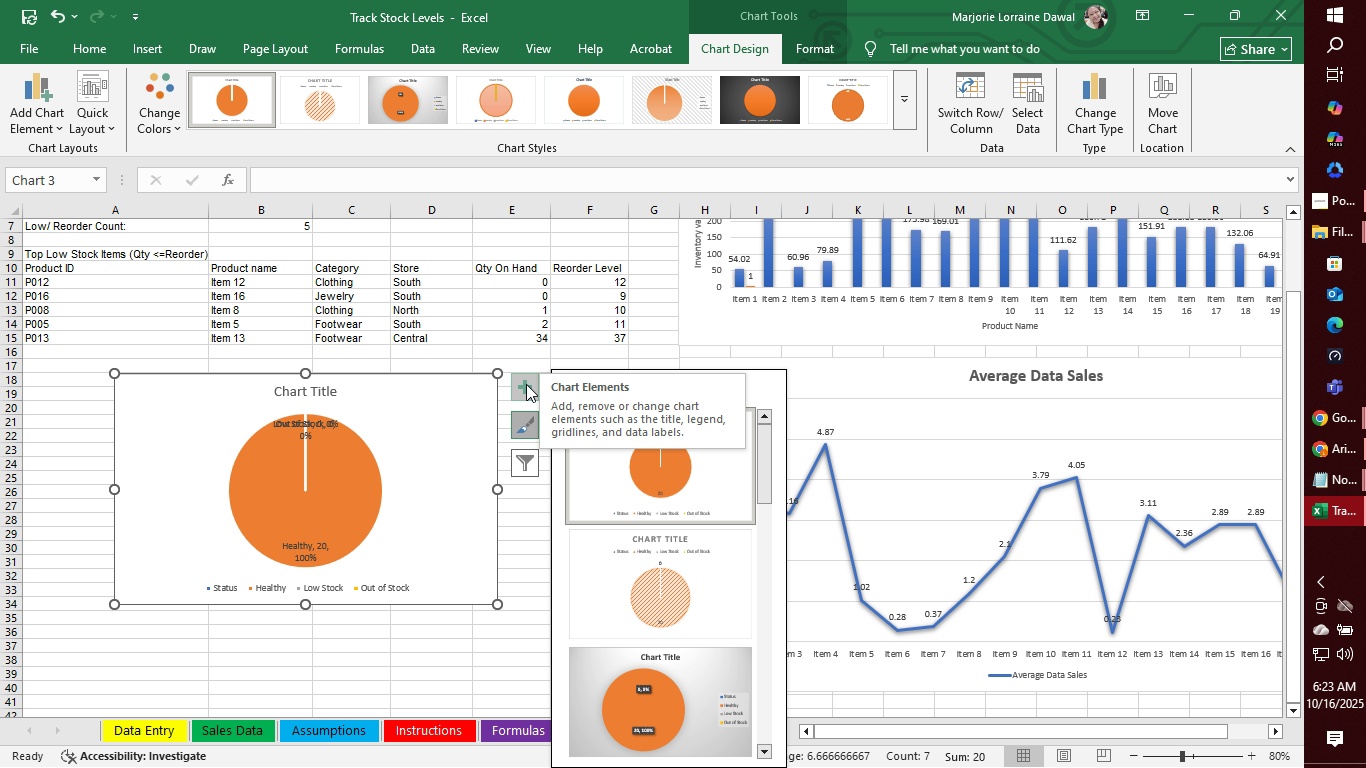 
left_click([525, 384])
 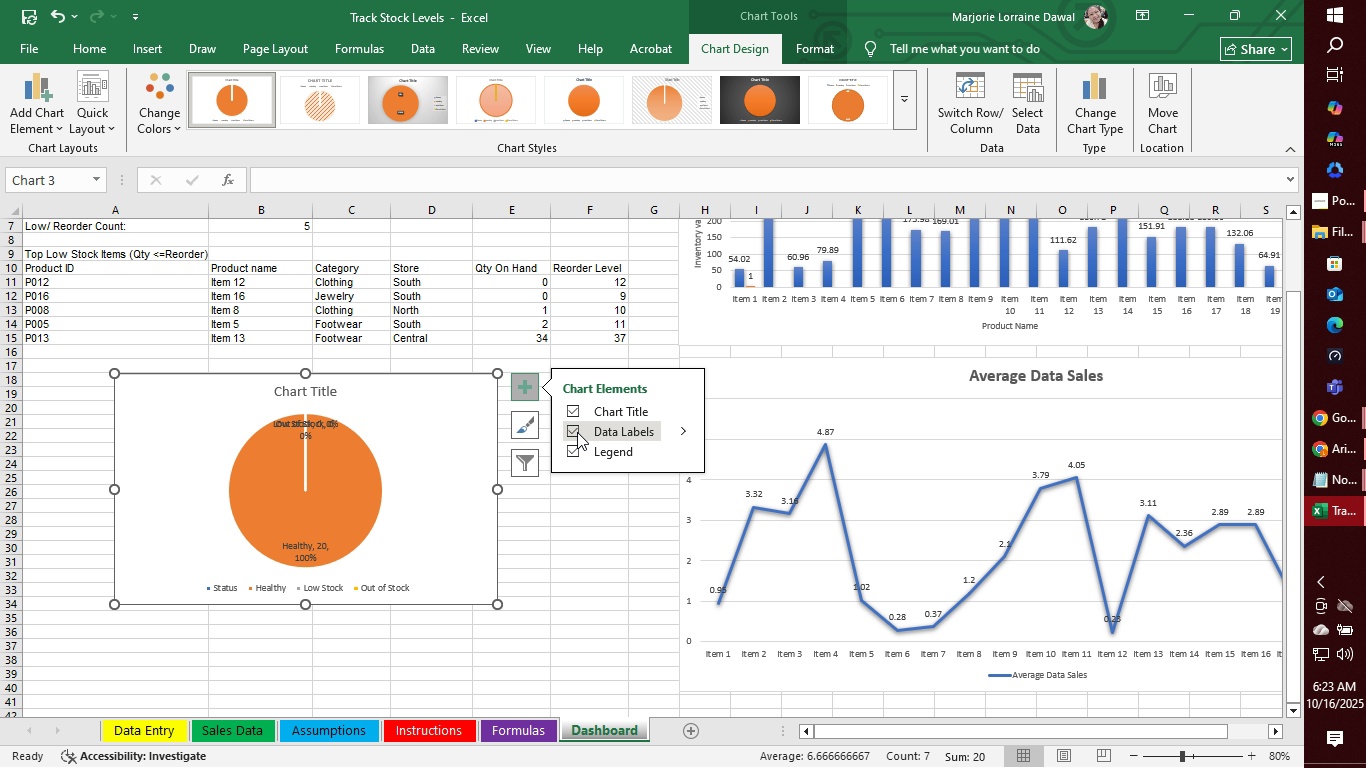 
left_click([577, 432])
 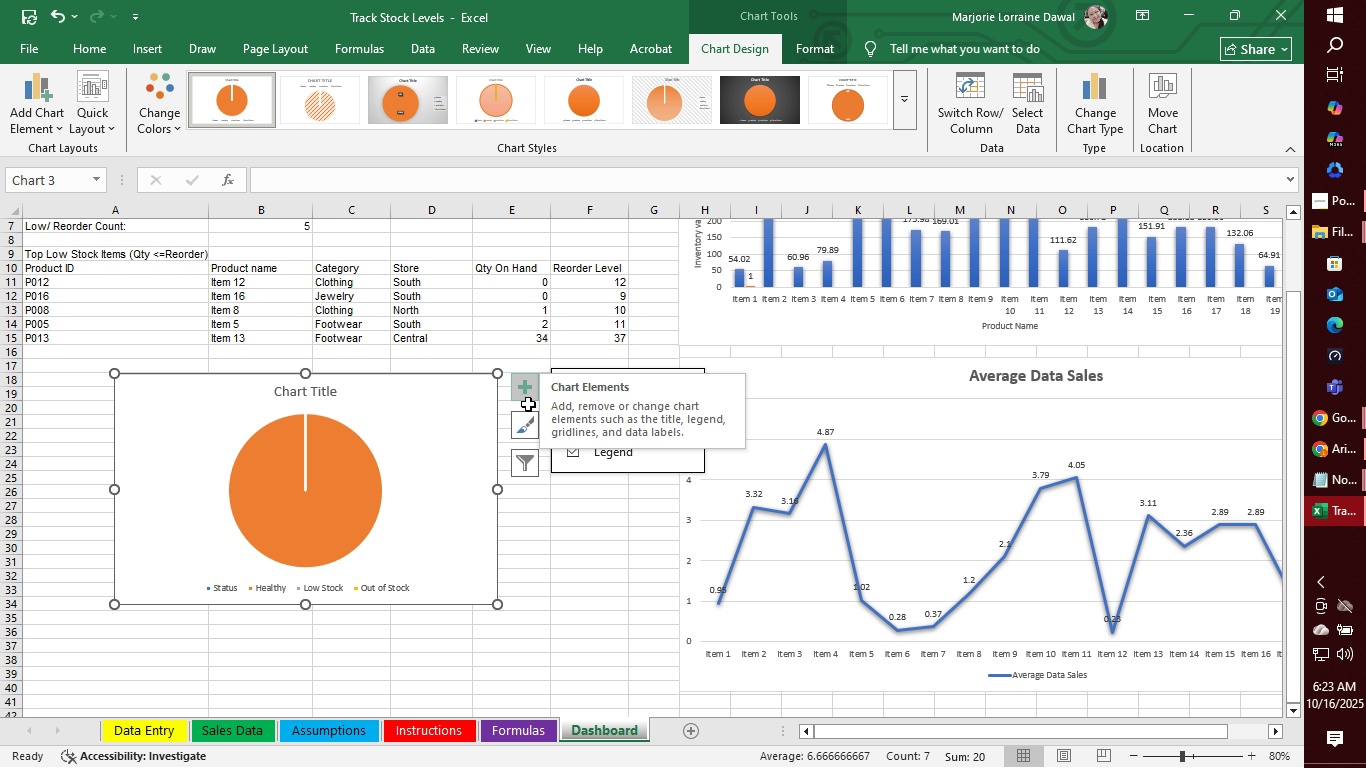 
left_click([523, 430])
 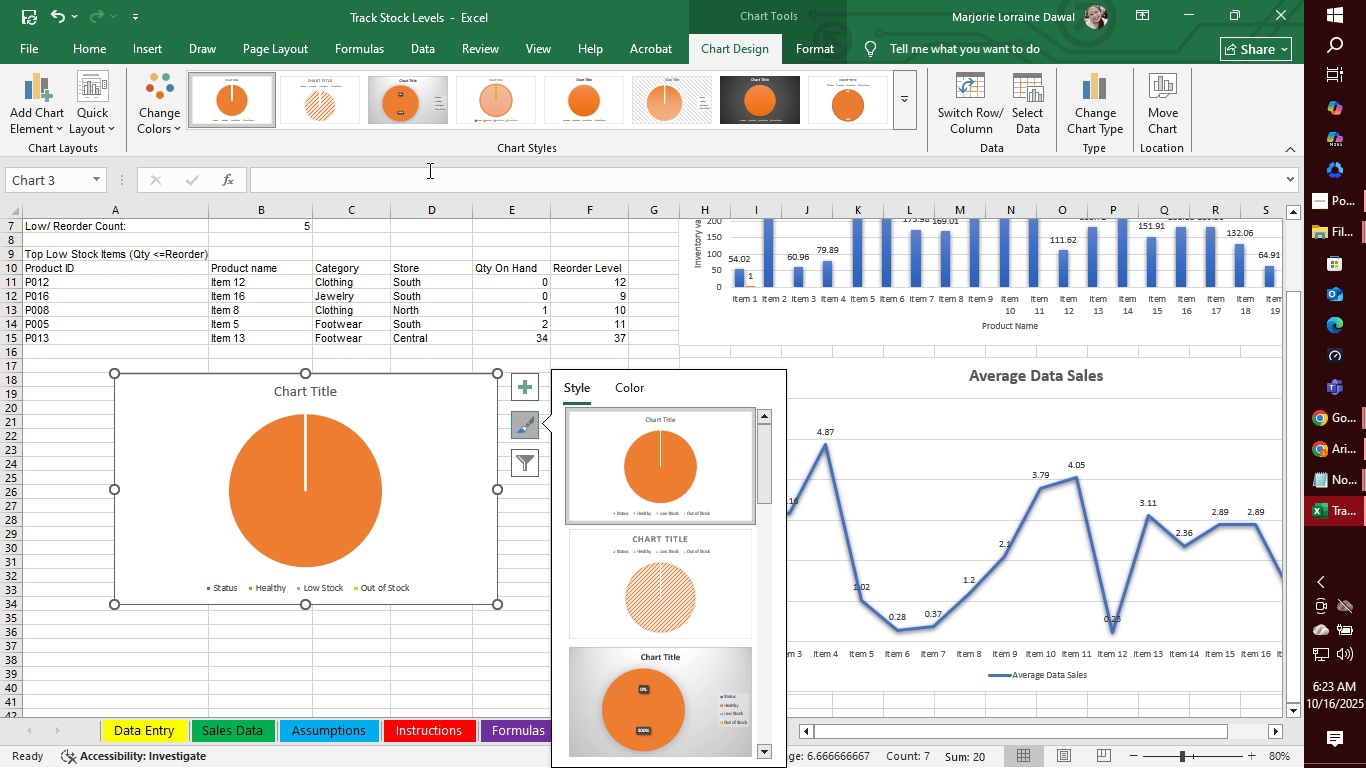 